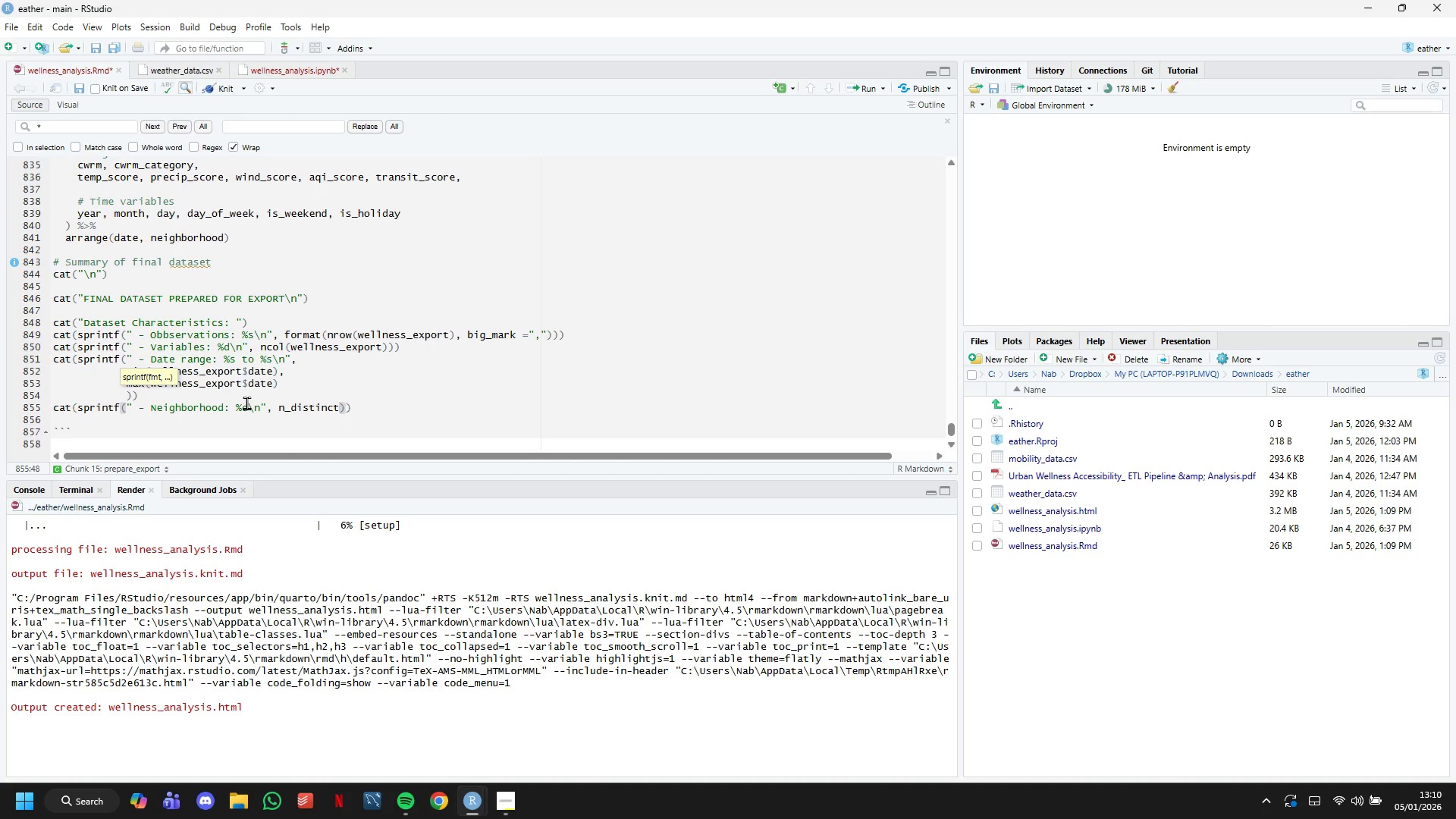 
type((wellness_export$)
 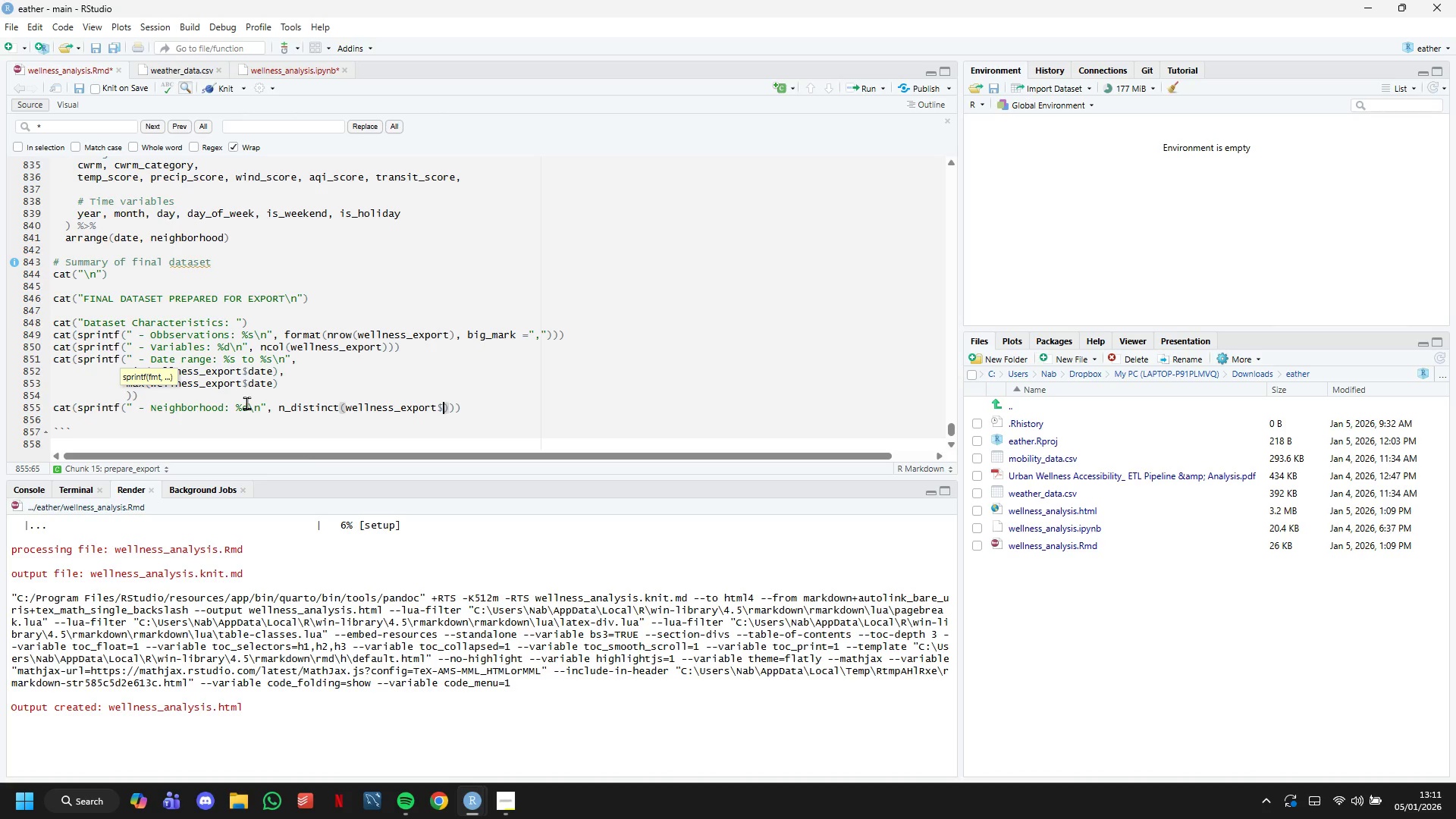 
wait(5.5)
 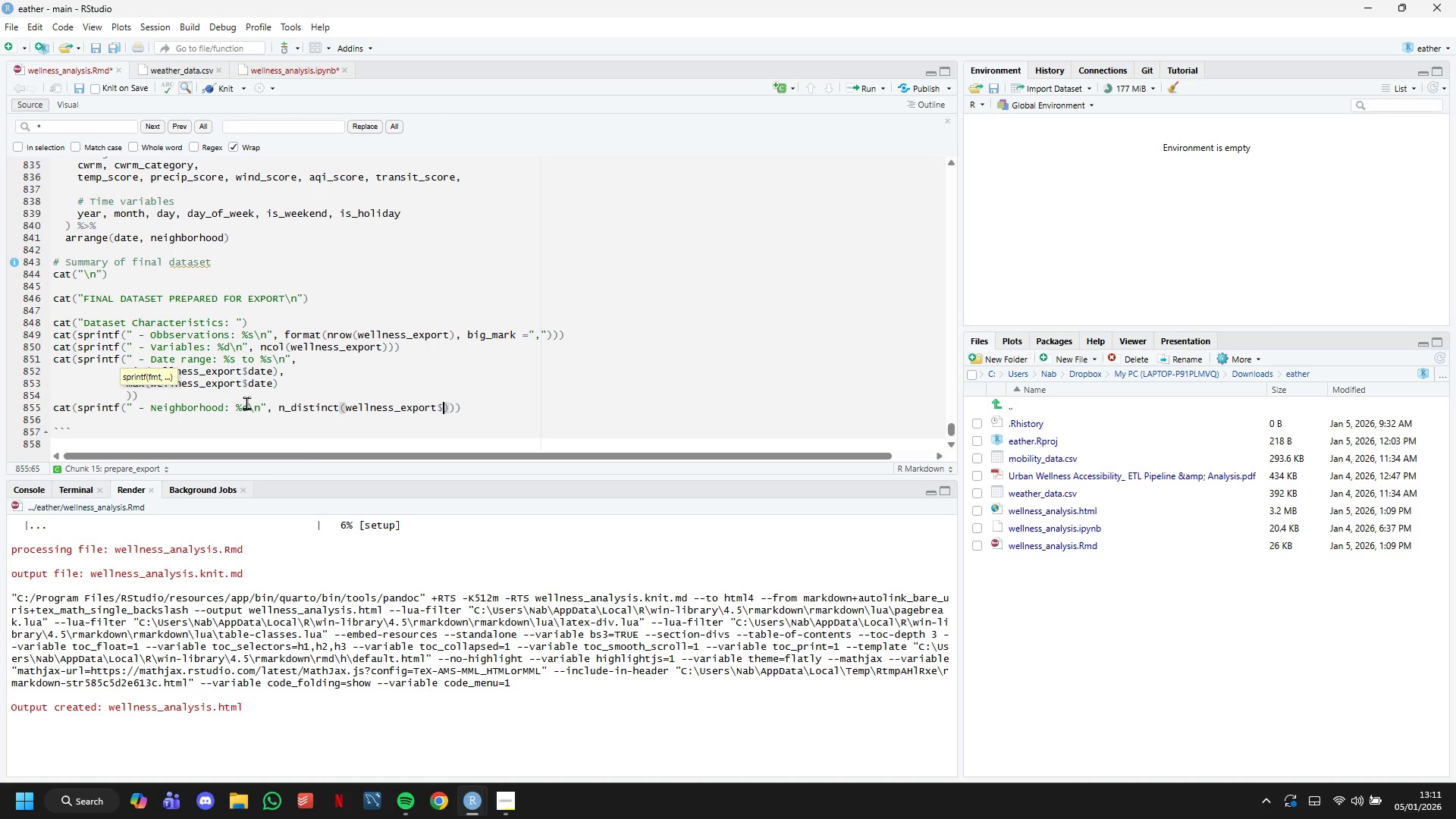 
type(neighborhood)
 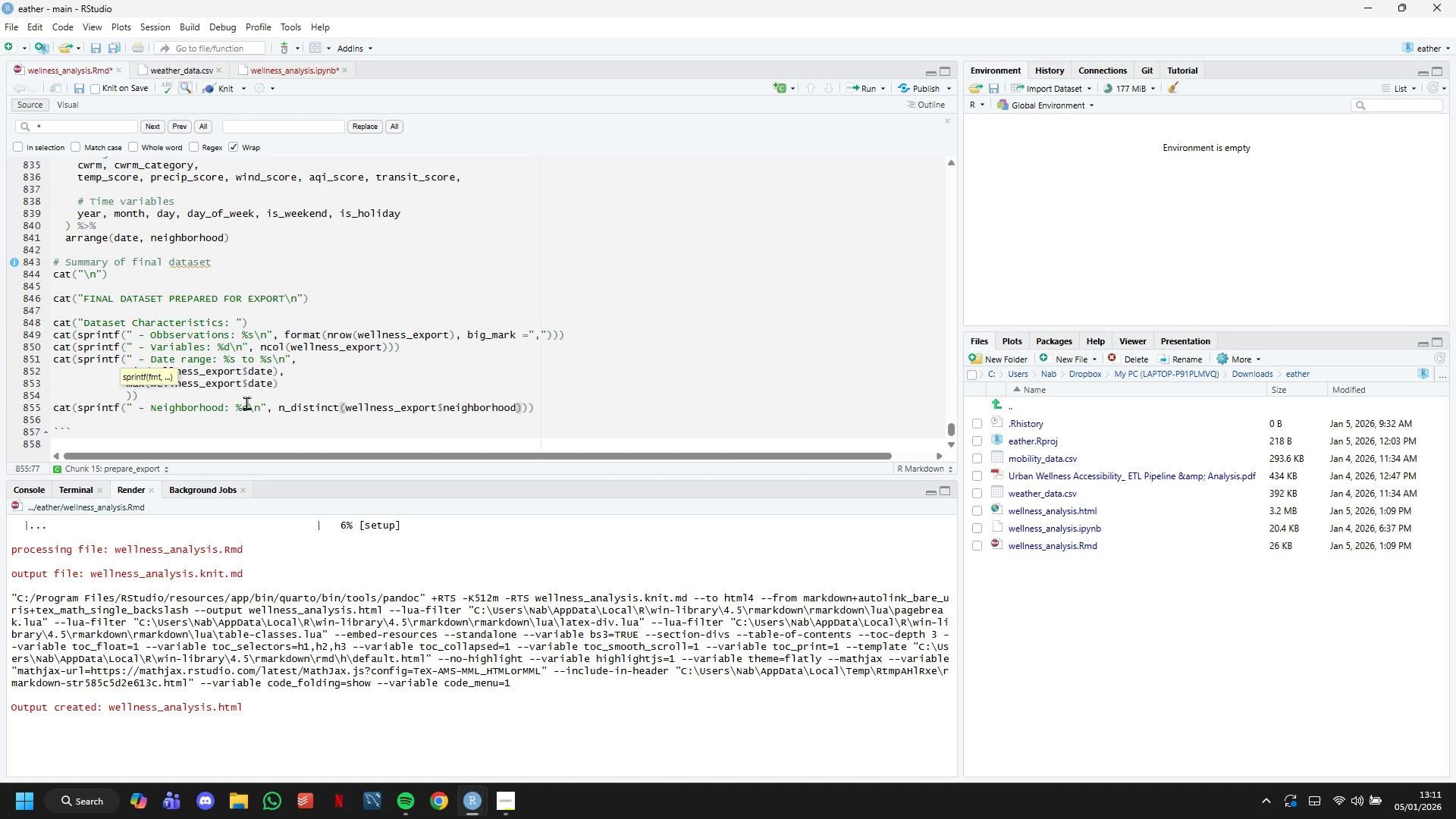 
key(ArrowRight)
 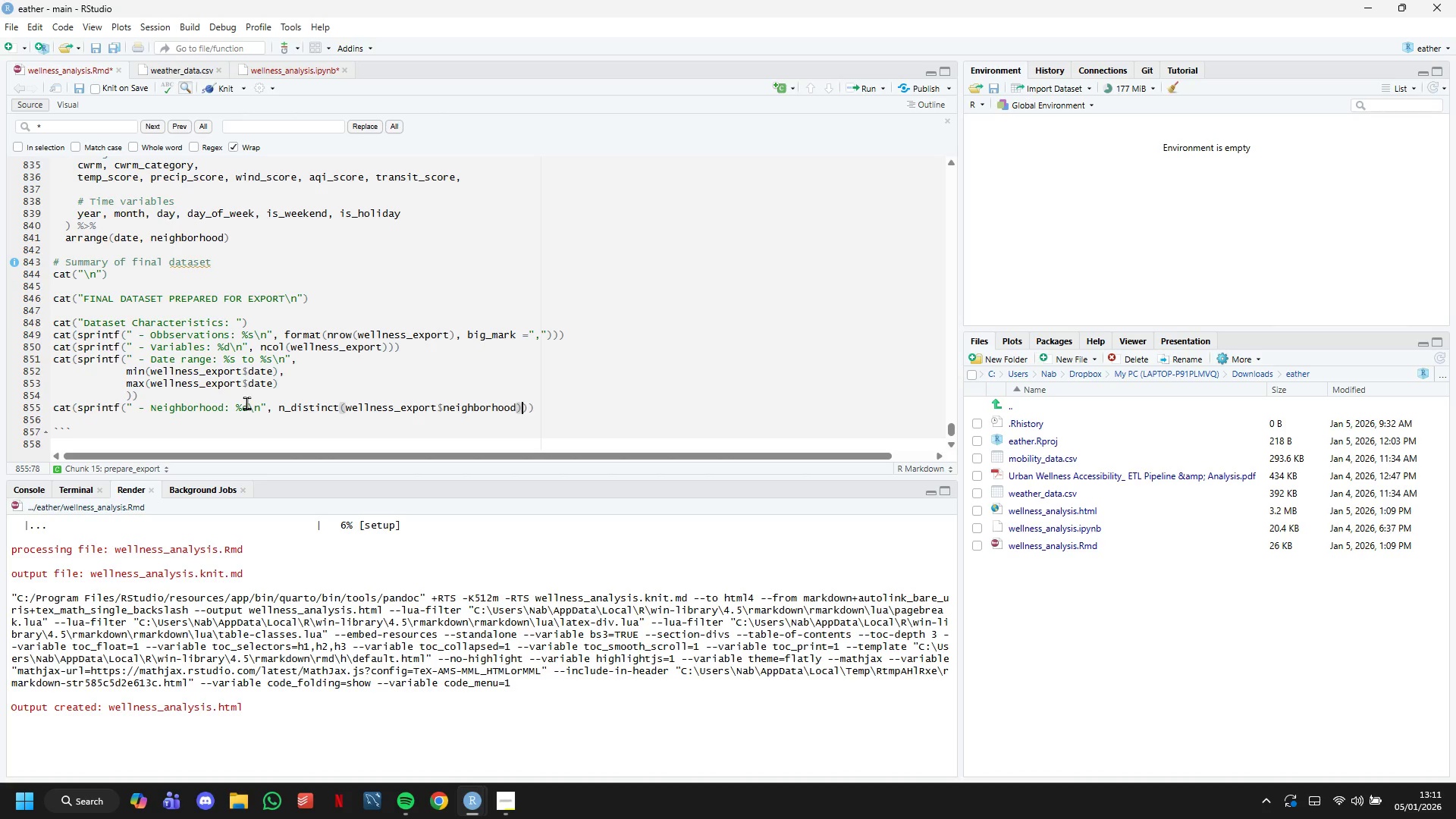 
key(ArrowRight)
 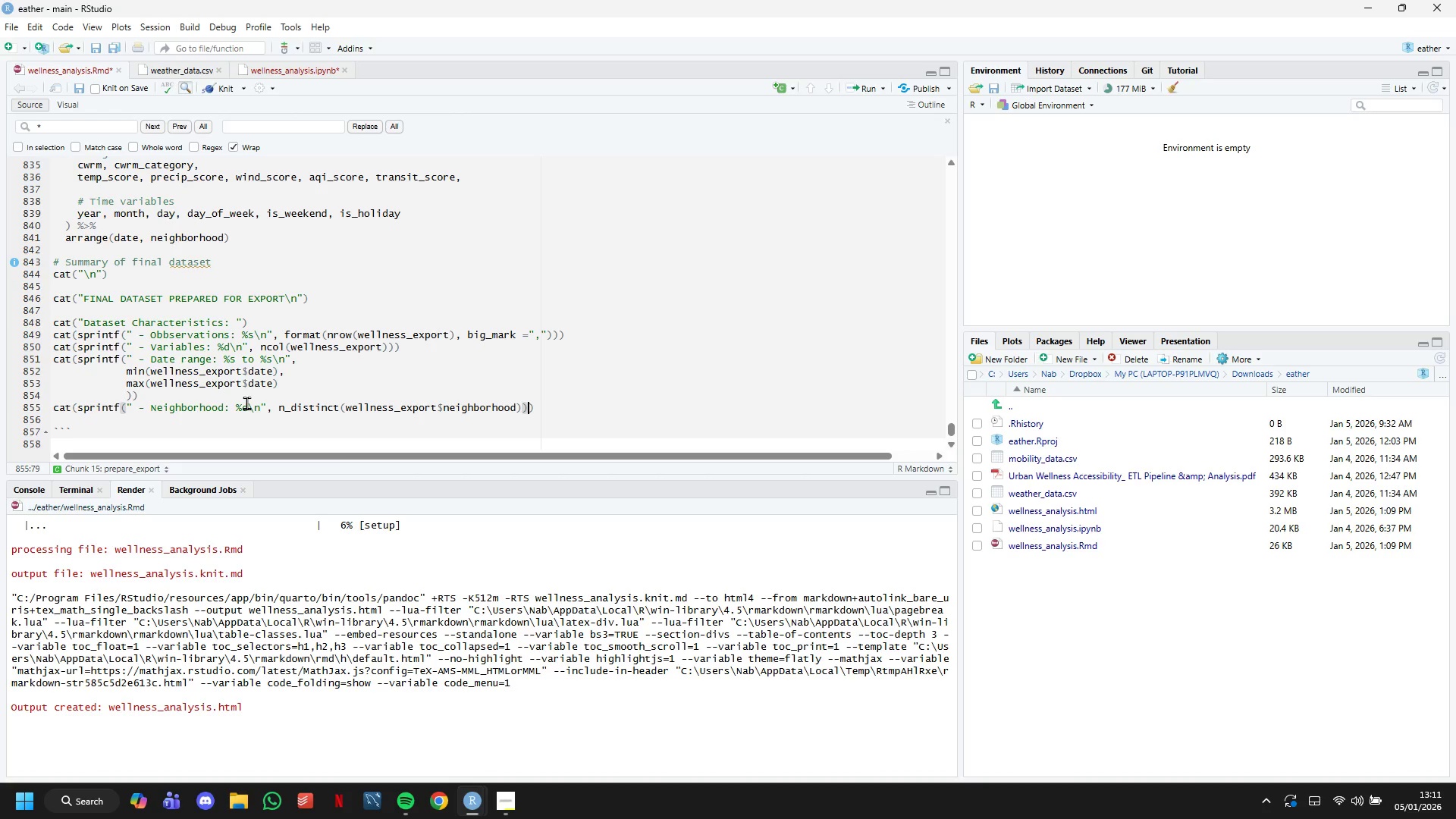 
key(ArrowRight)
 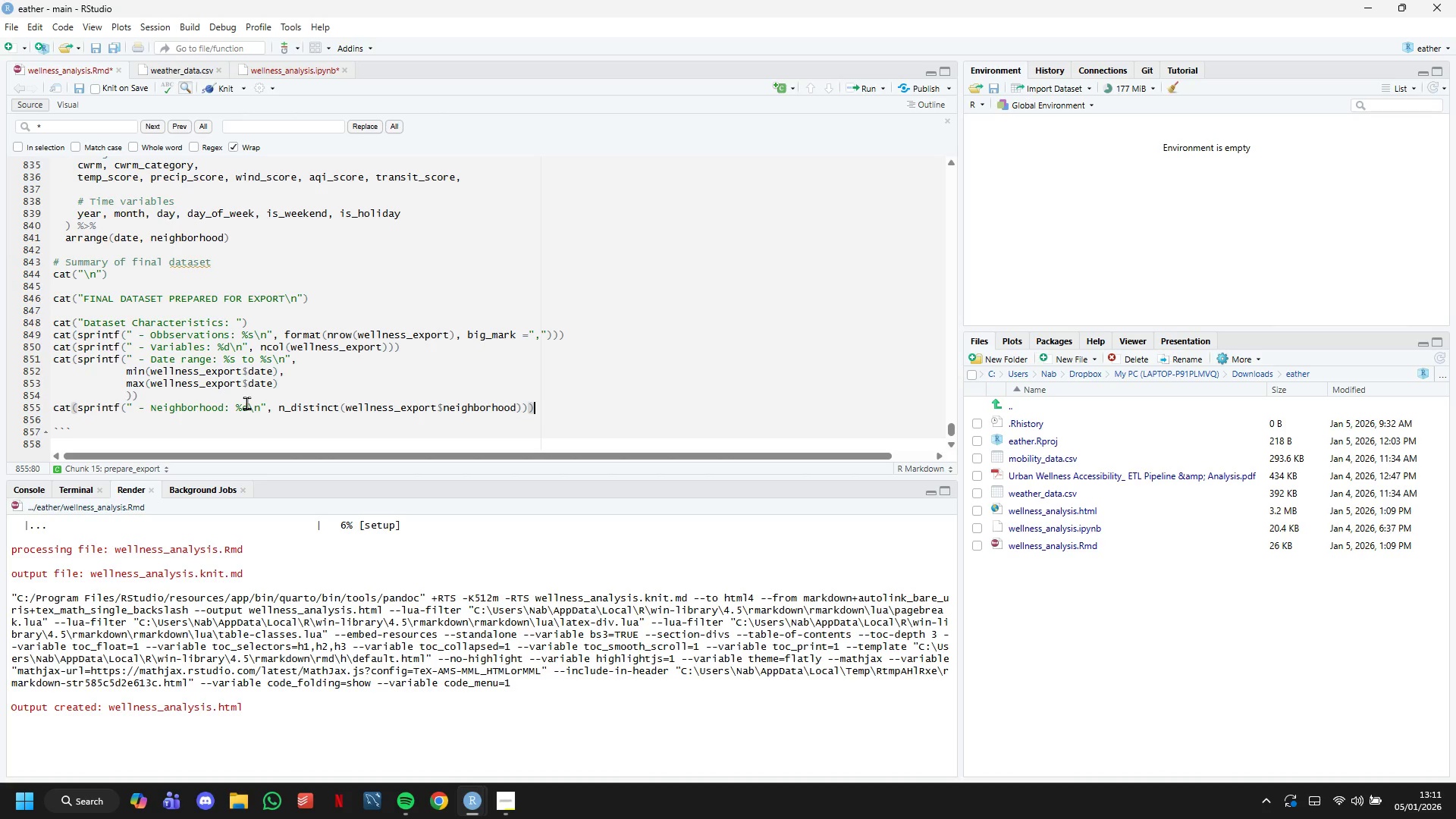 
key(Enter)
 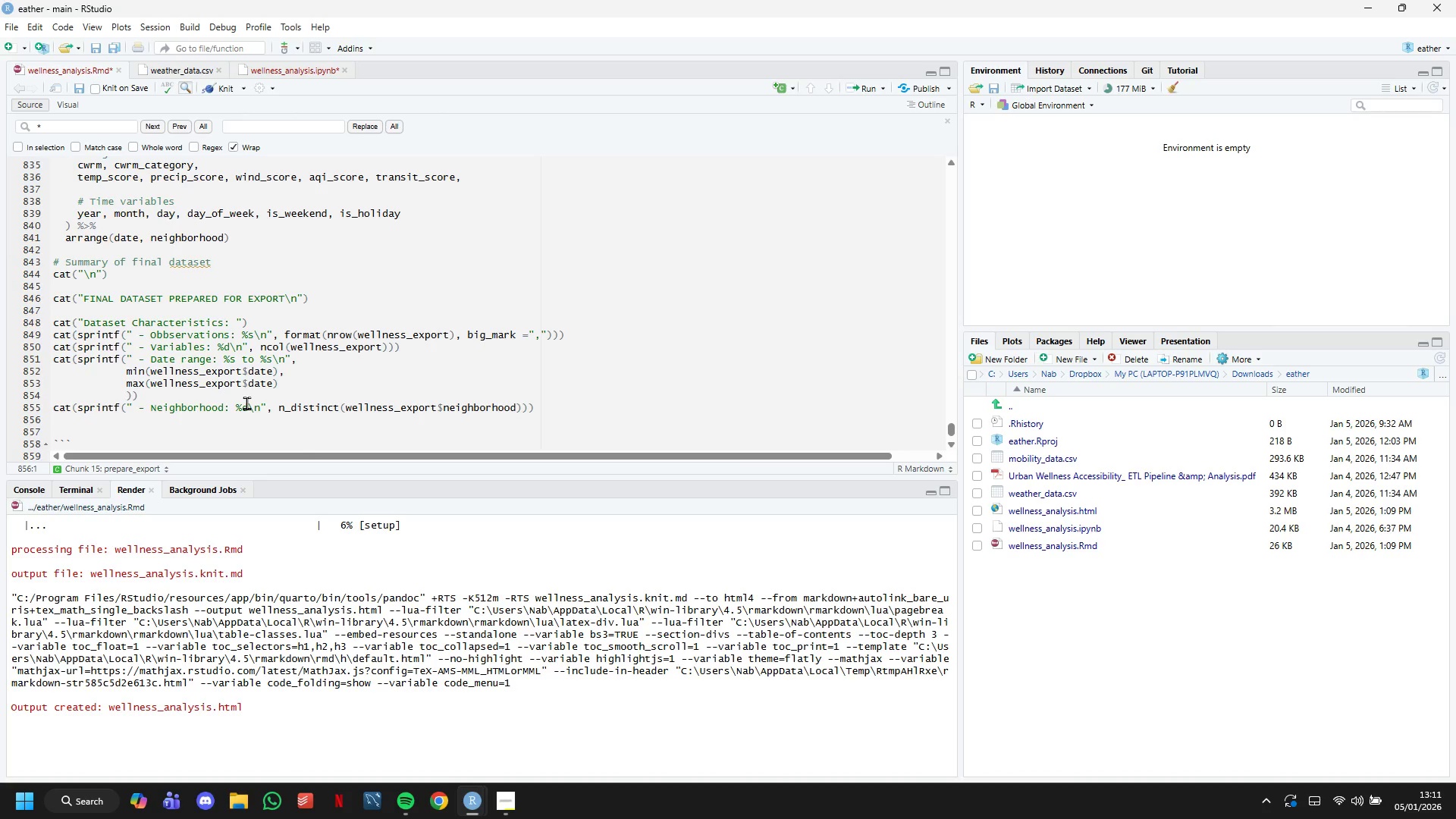 
wait(10.89)
 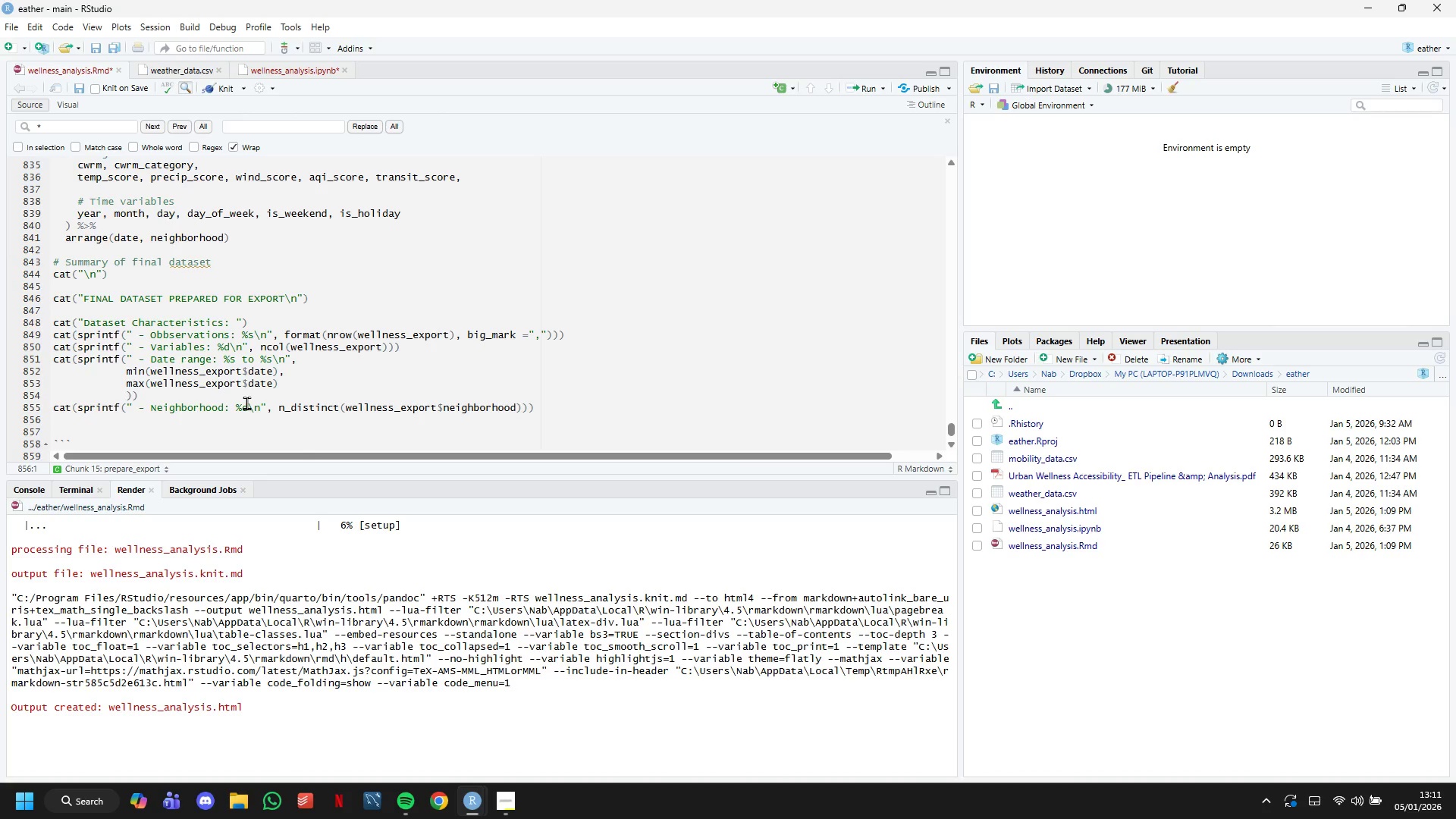 
type(cat(sprintf)
 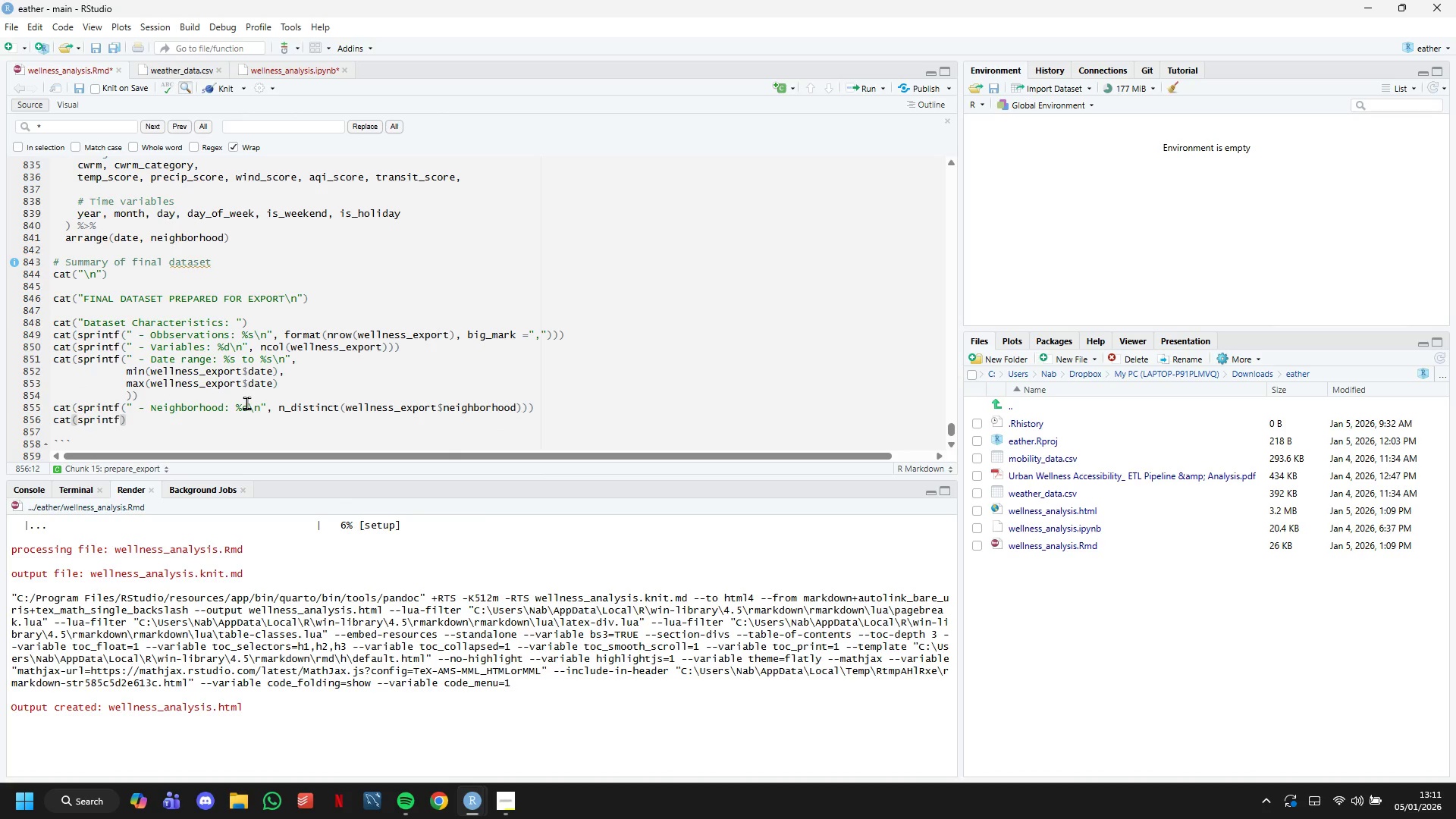 
wait(15.17)
 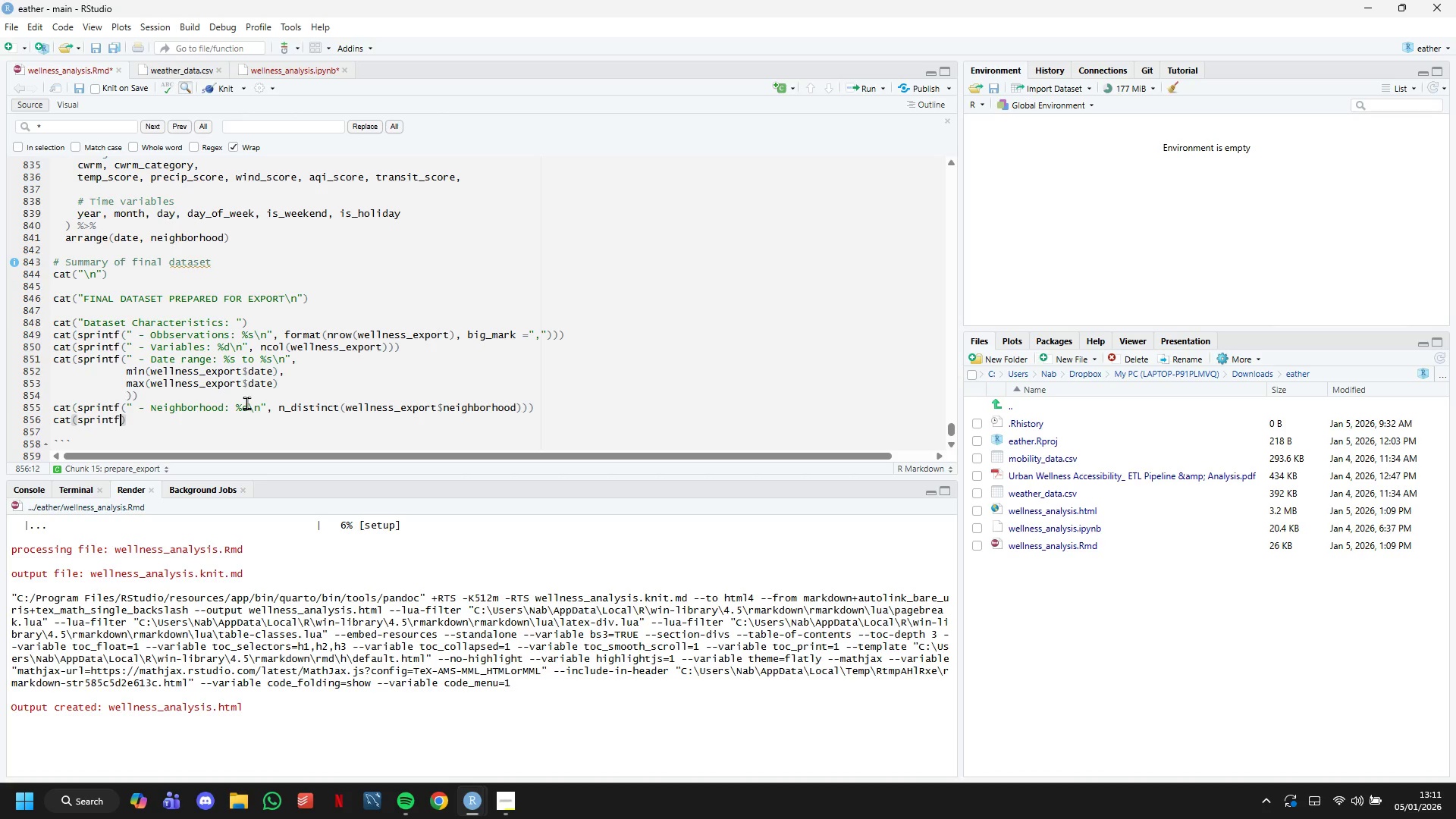 
key(Shift+9)
 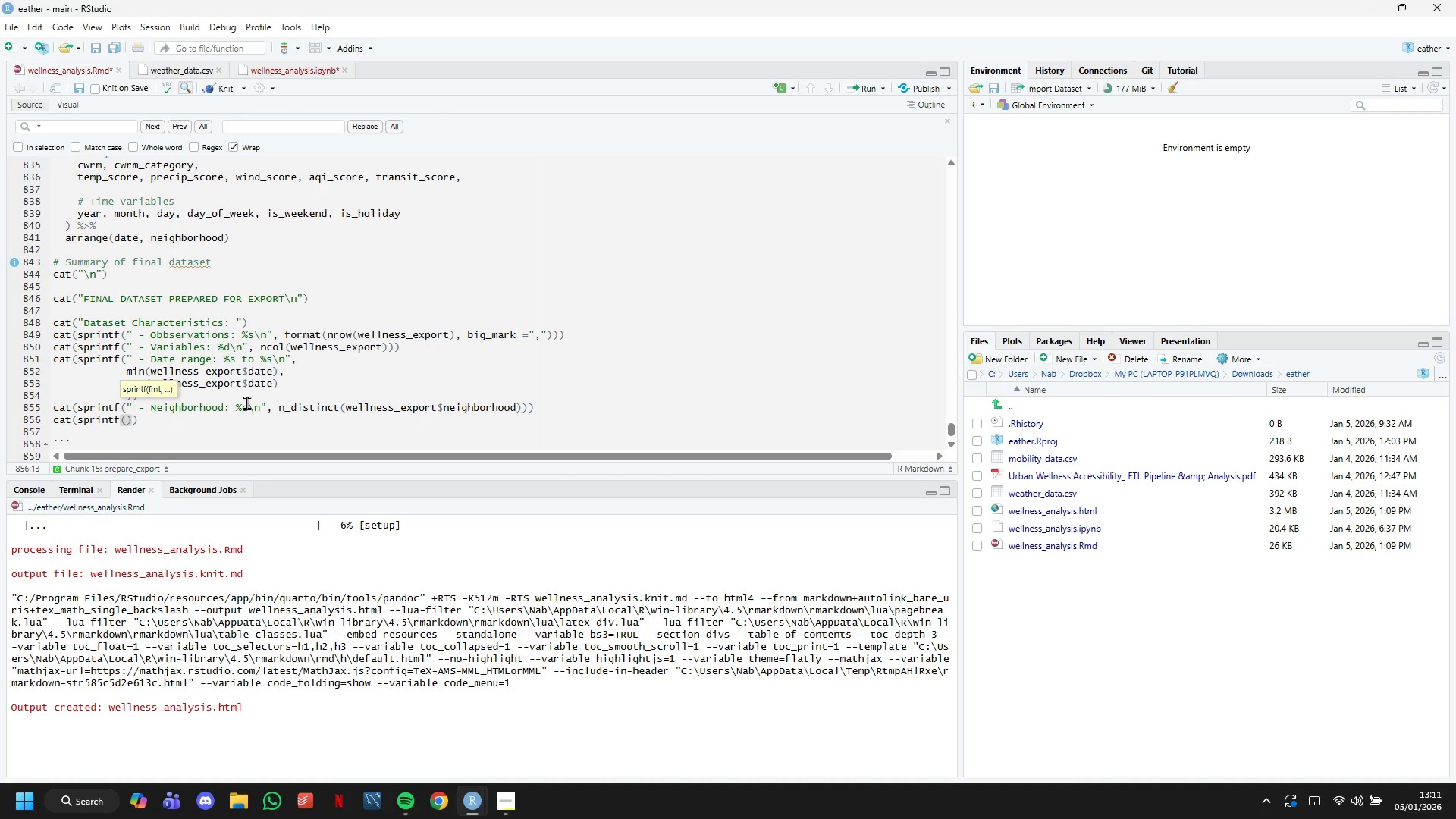 
key(Shift+Quote)
 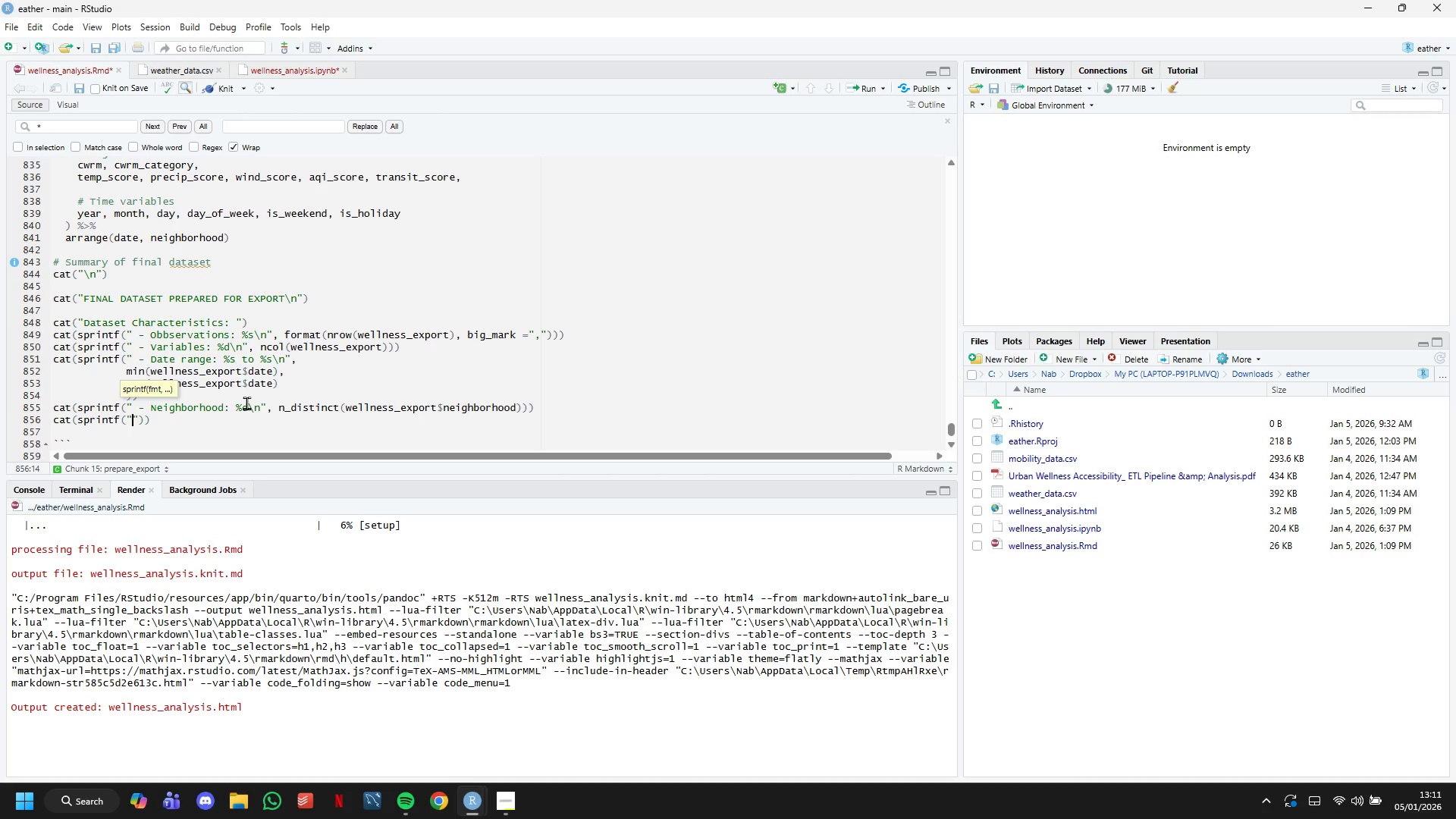 
key(Space)
 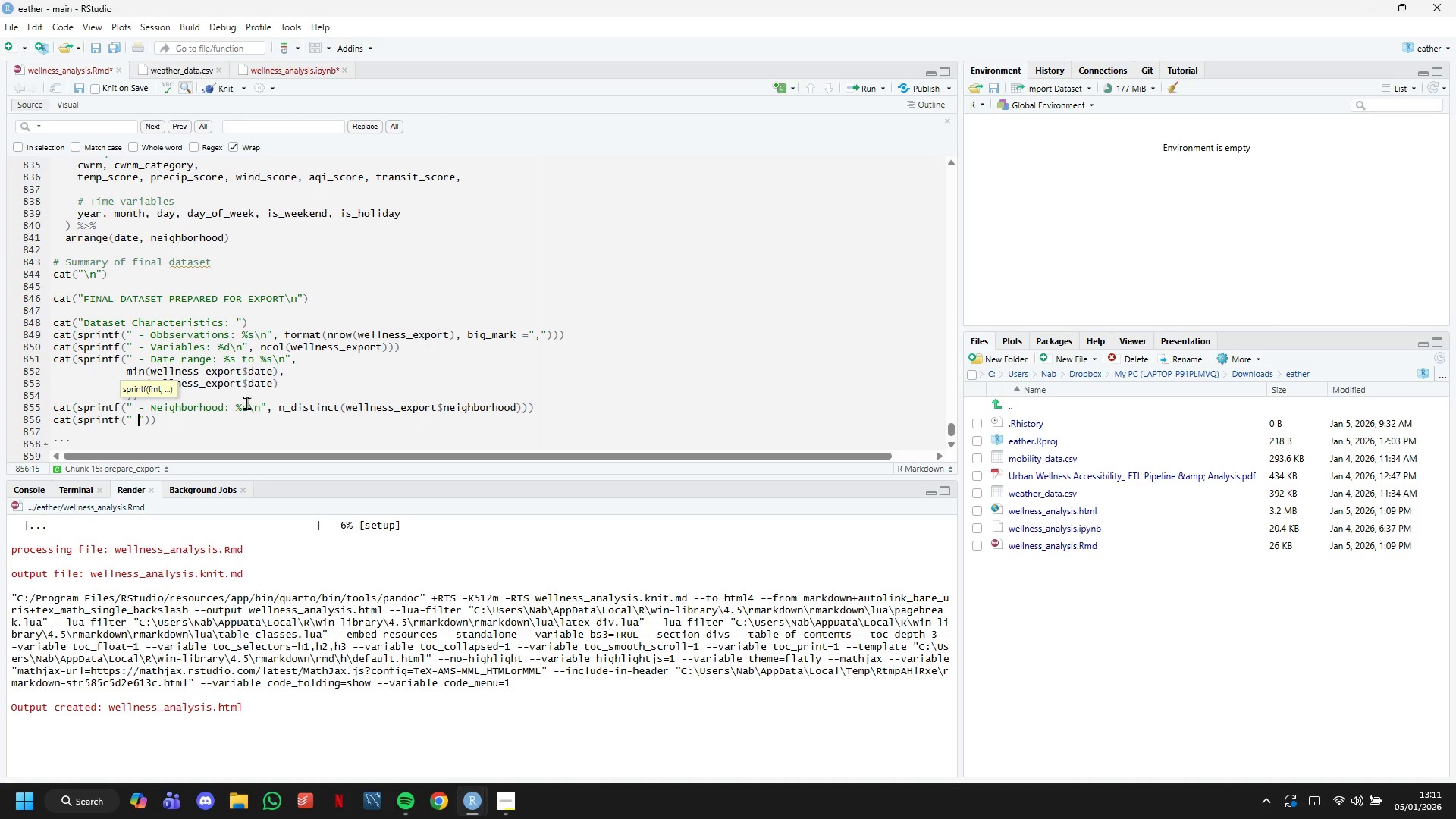 
type(- Missing Values: %d (%.2f%%))
 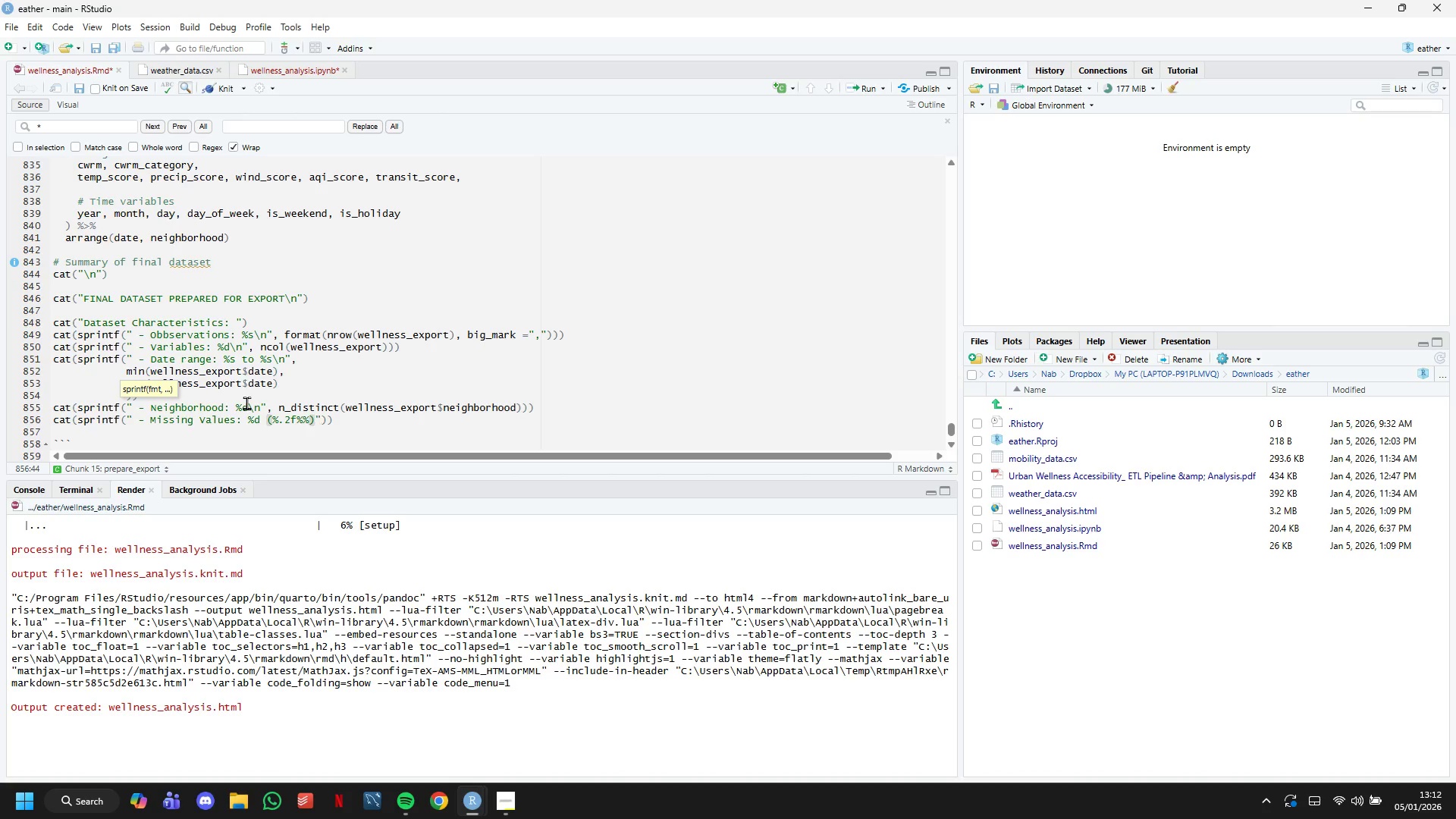 
key(Backslash)
 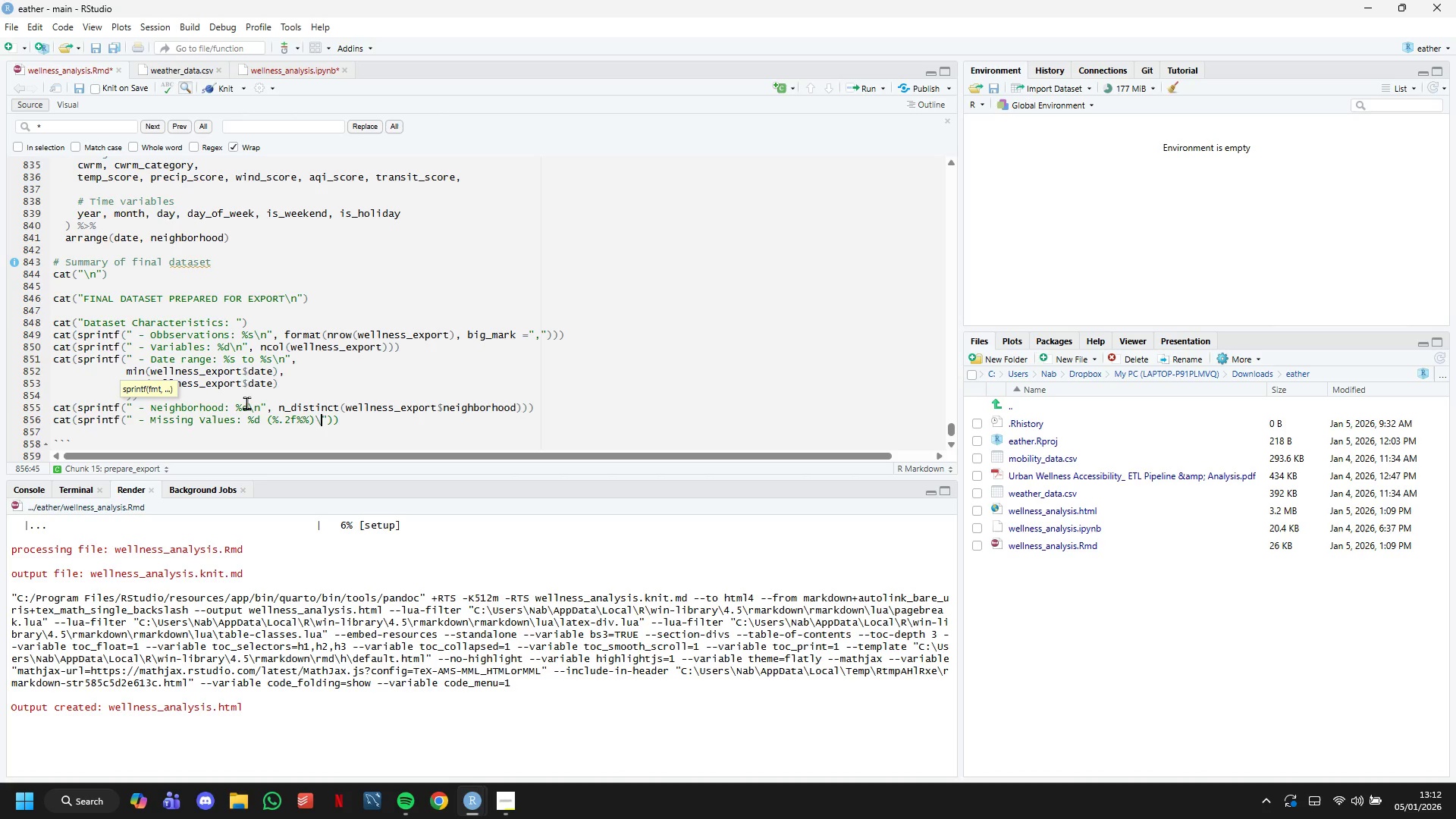 
key(N)
 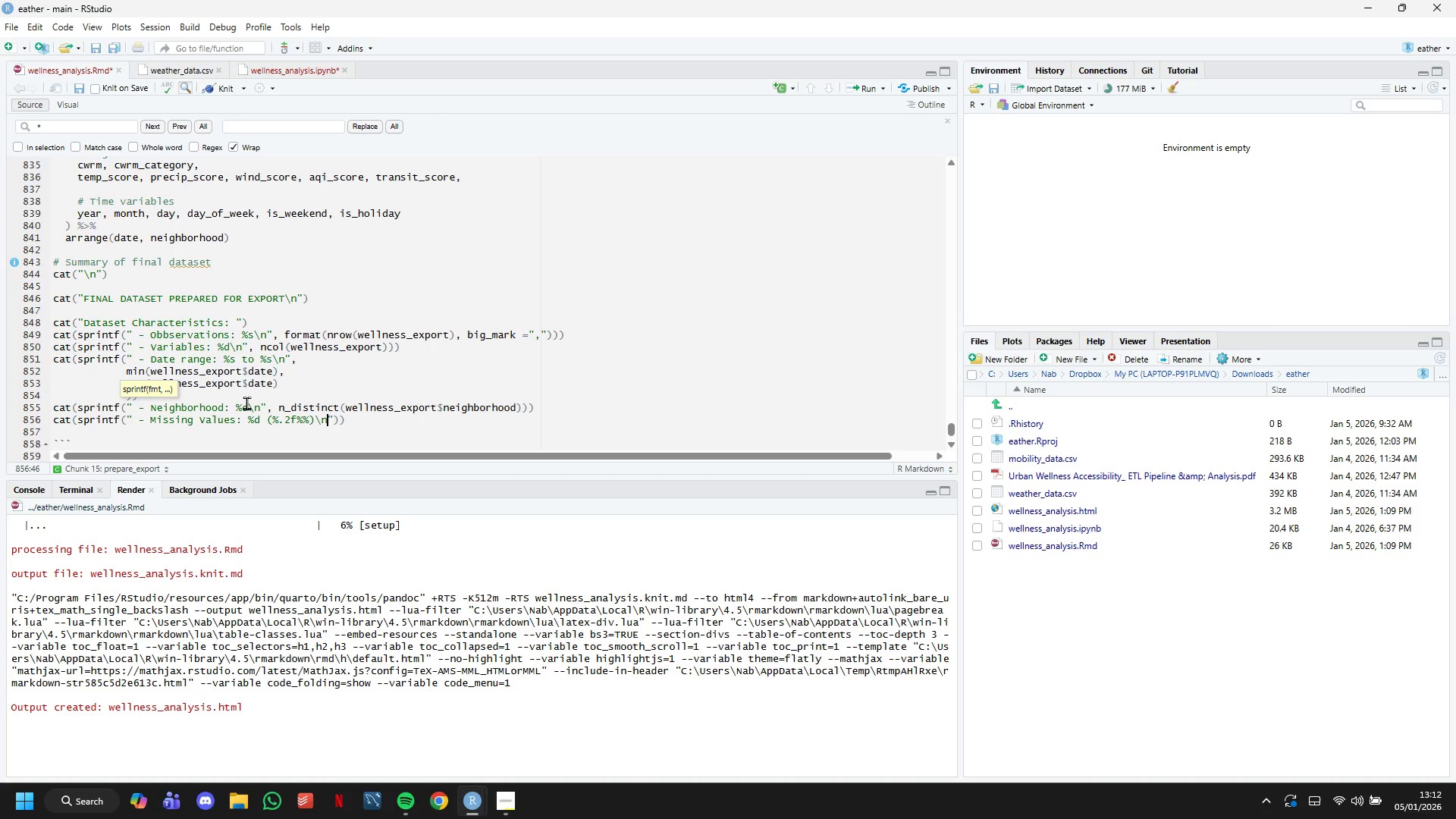 
key(ArrowRight)
 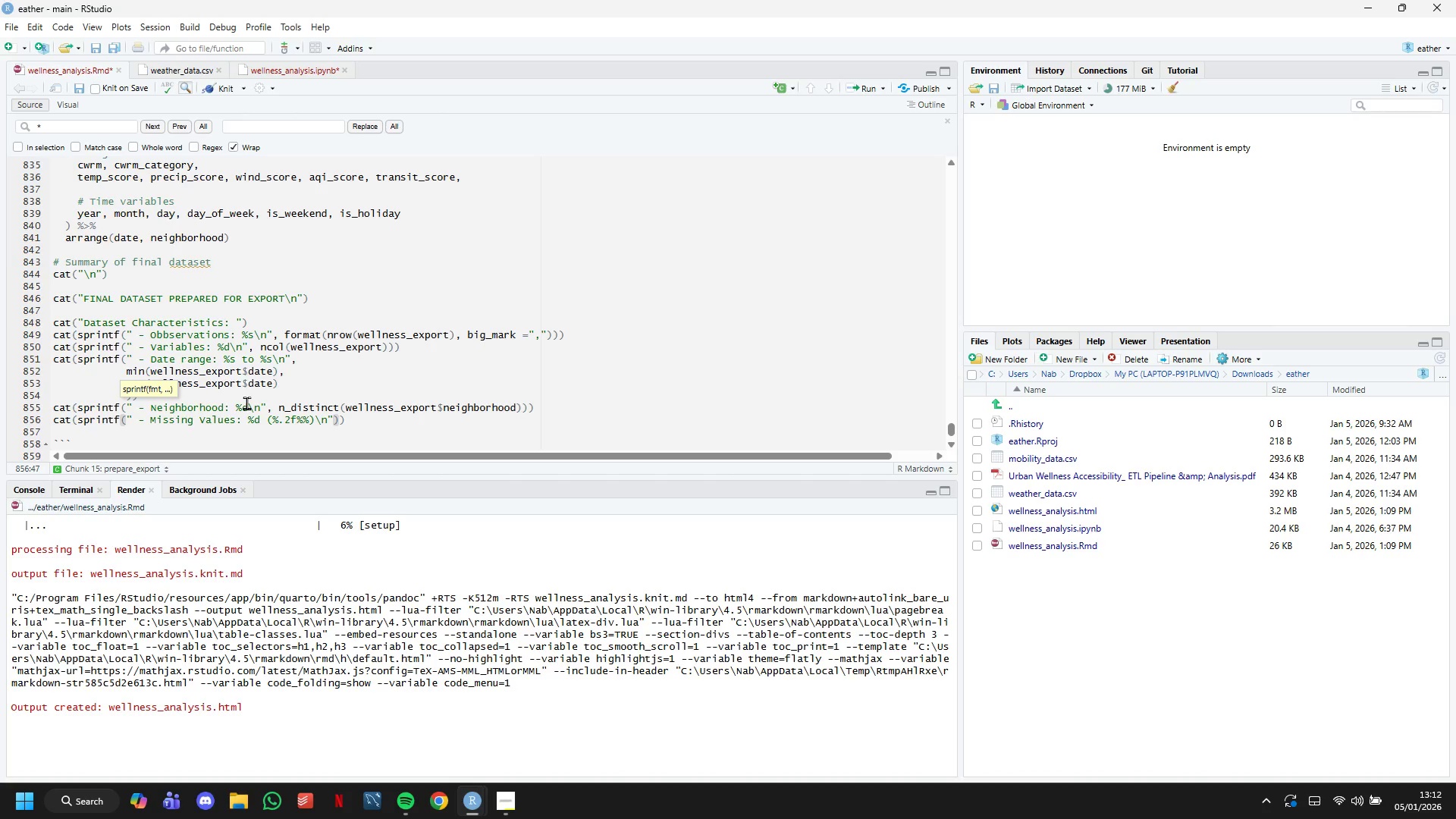 
key(Comma)
 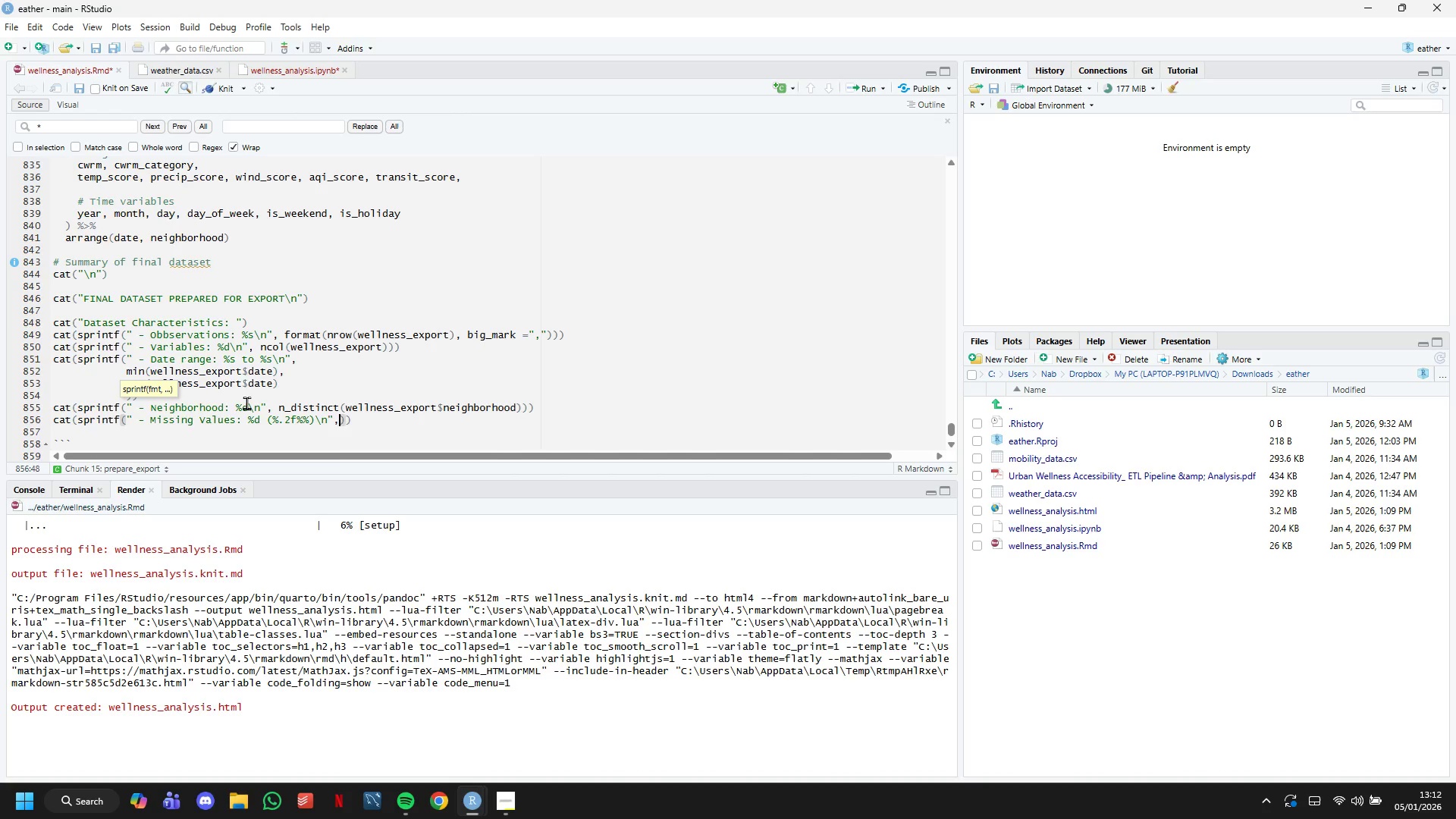 
key(Enter)
 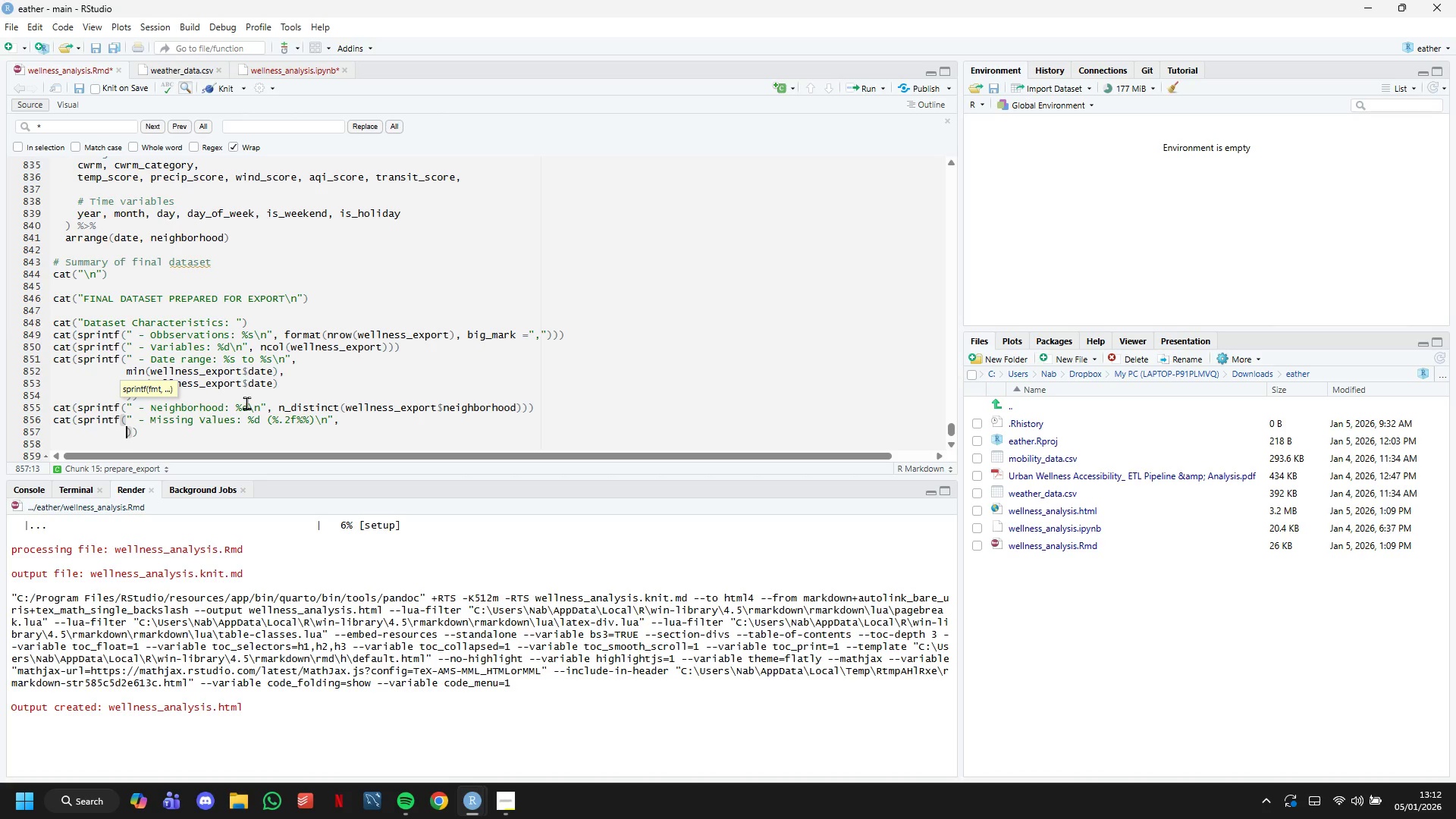 
wait(25.91)
 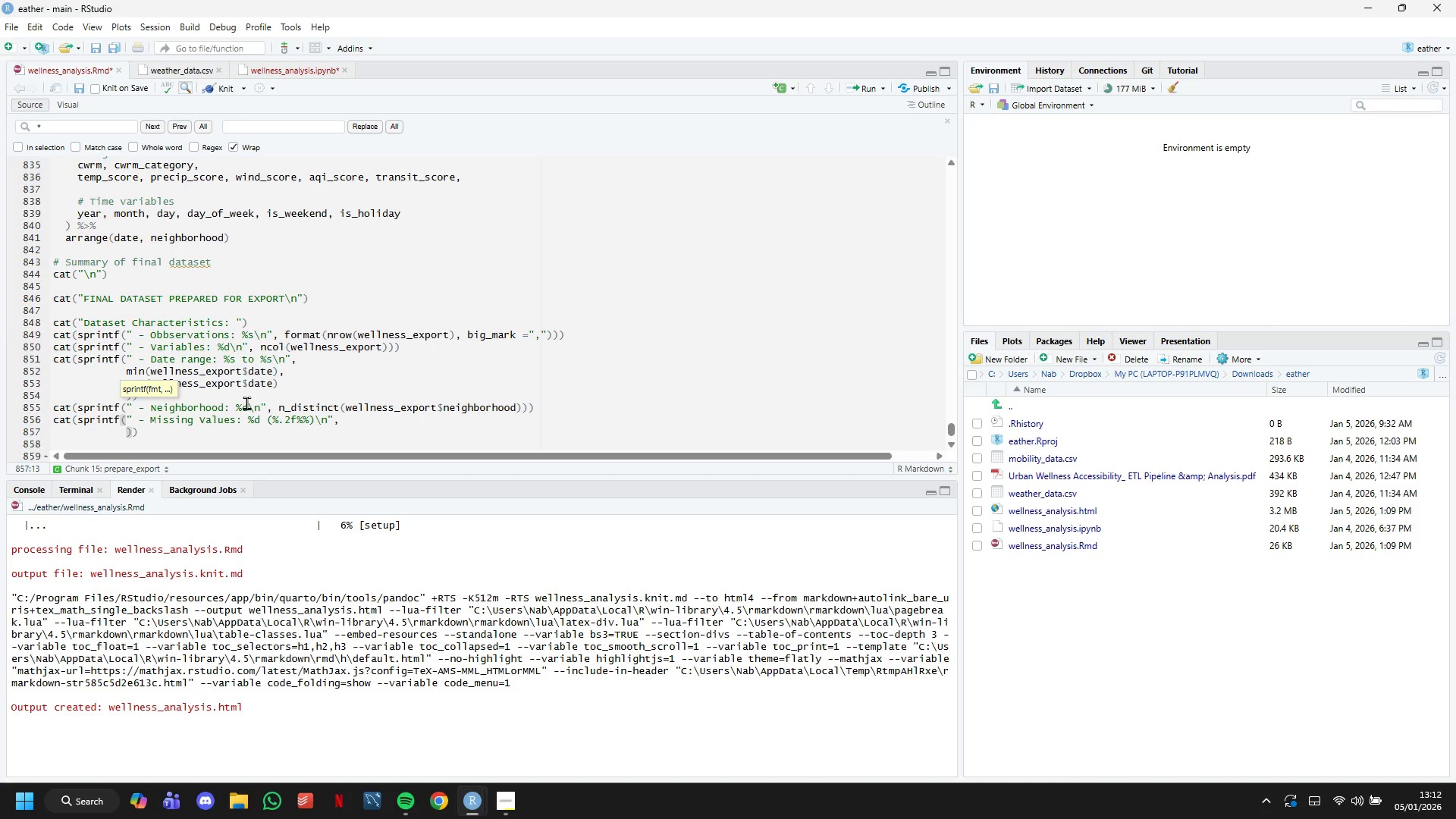 
type((sum)
 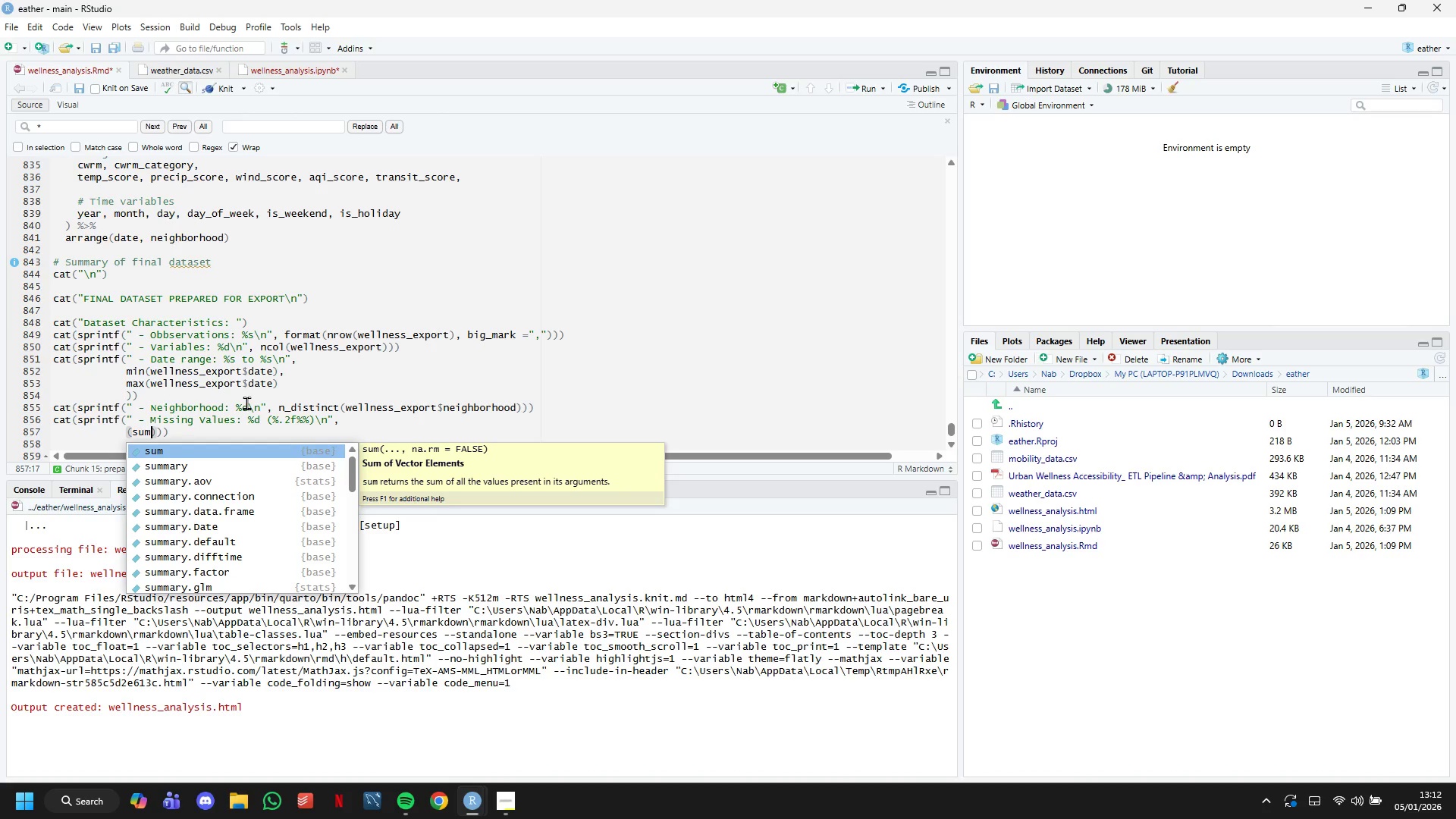 
type((is.n)
 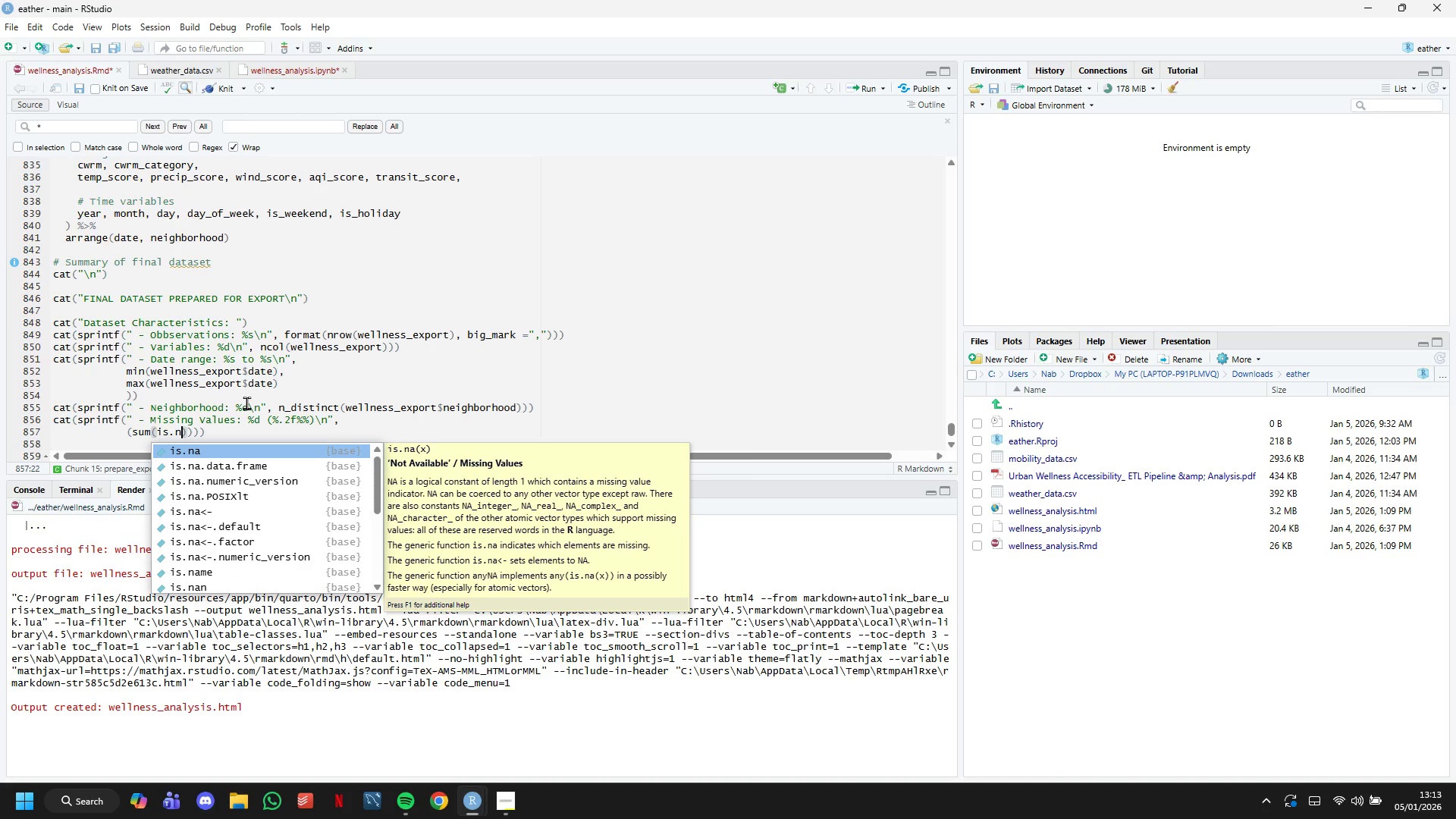 
type(a(wellness_ex)
key(Tab)
 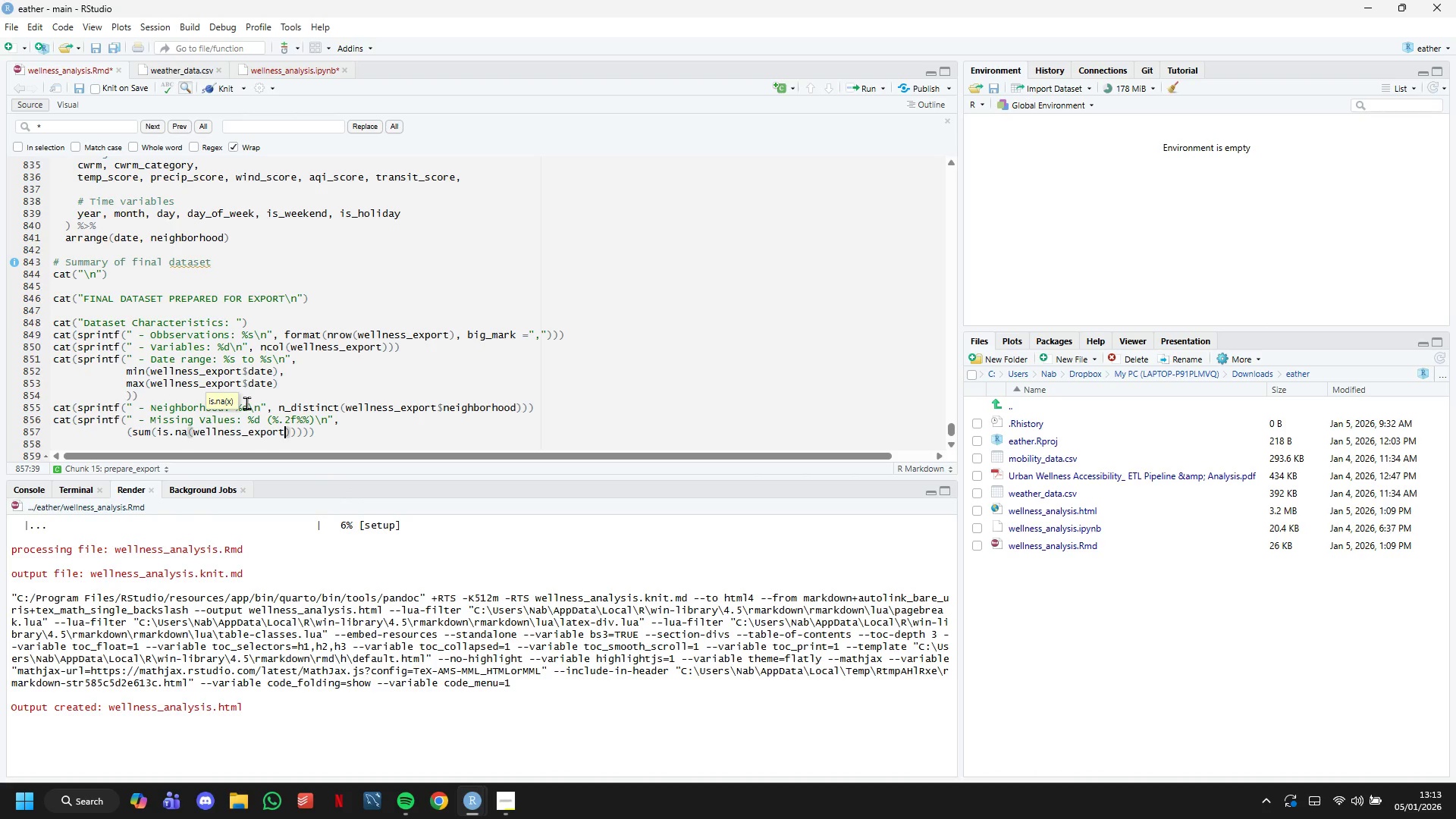 
key(ArrowRight)
 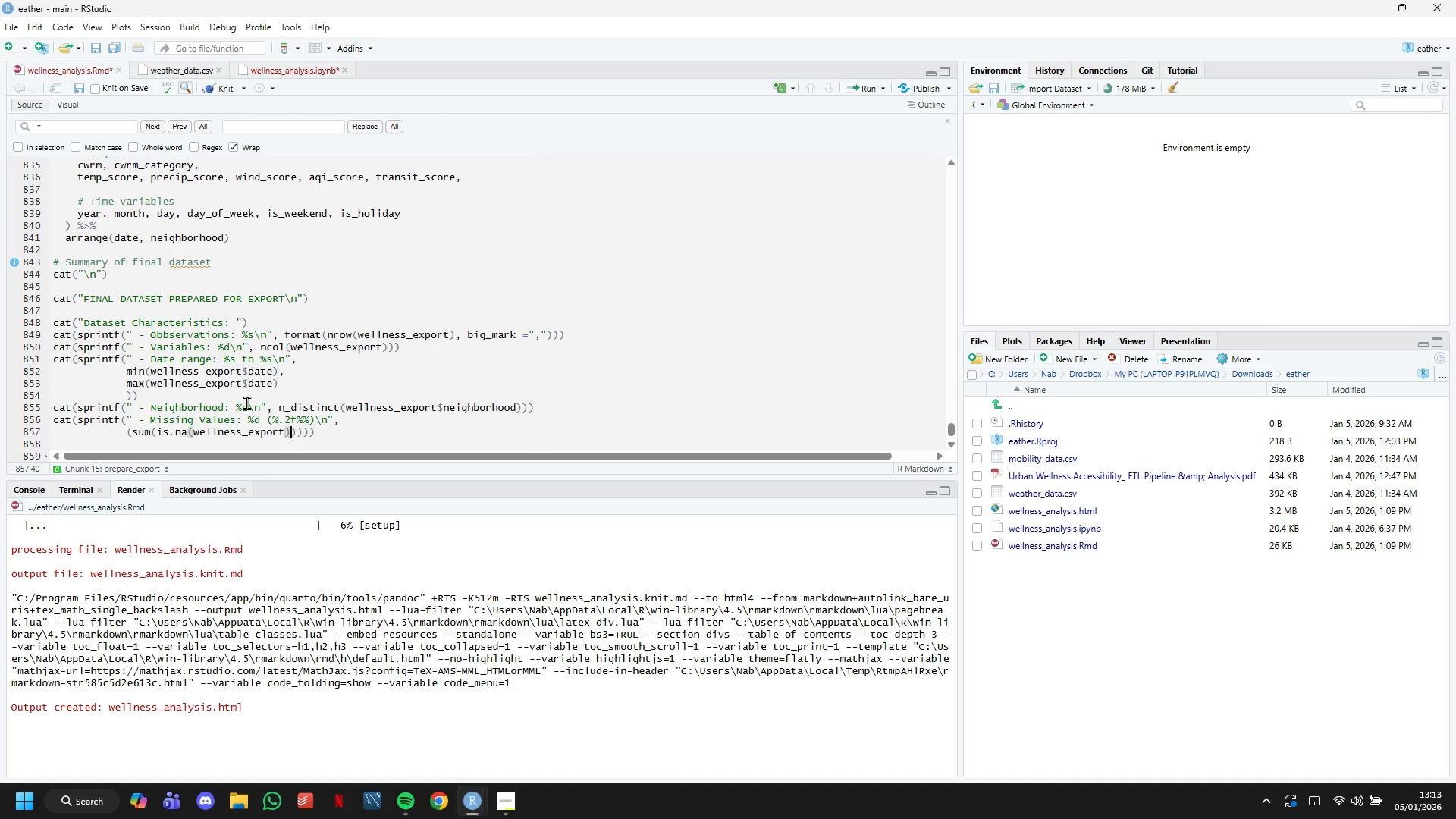 
key(ArrowRight)
 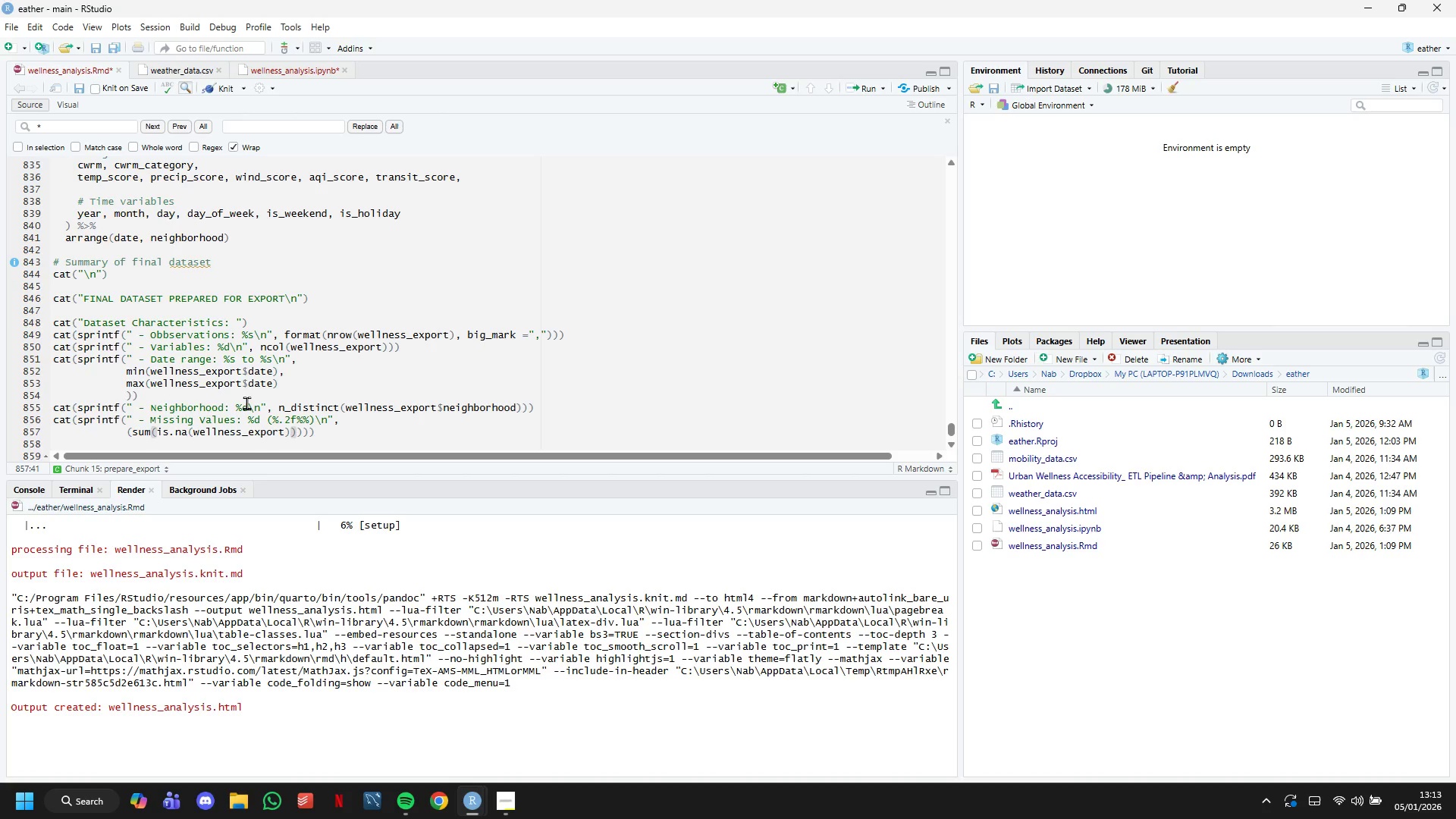 
key(Comma)
 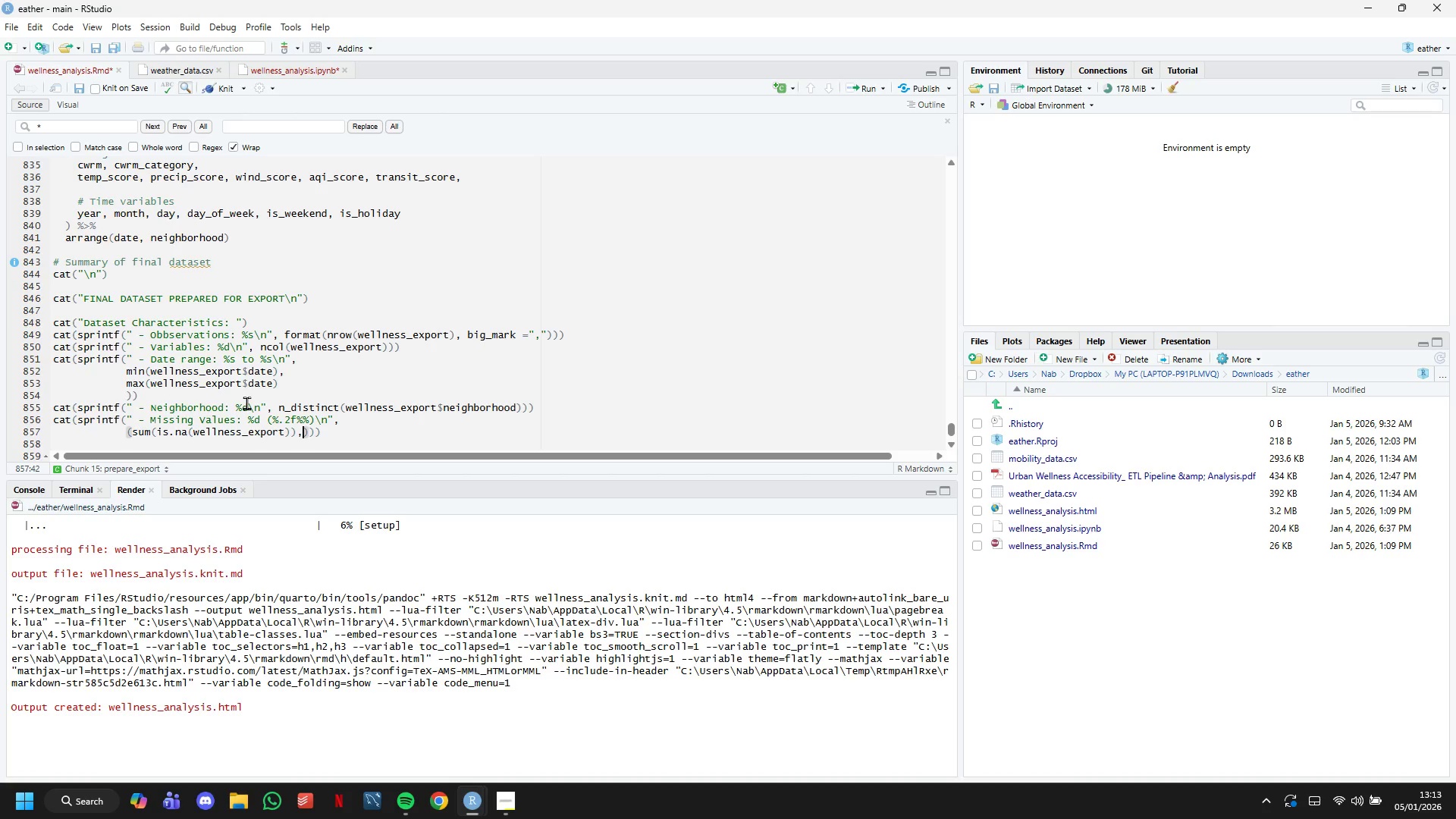 
key(Enter)
 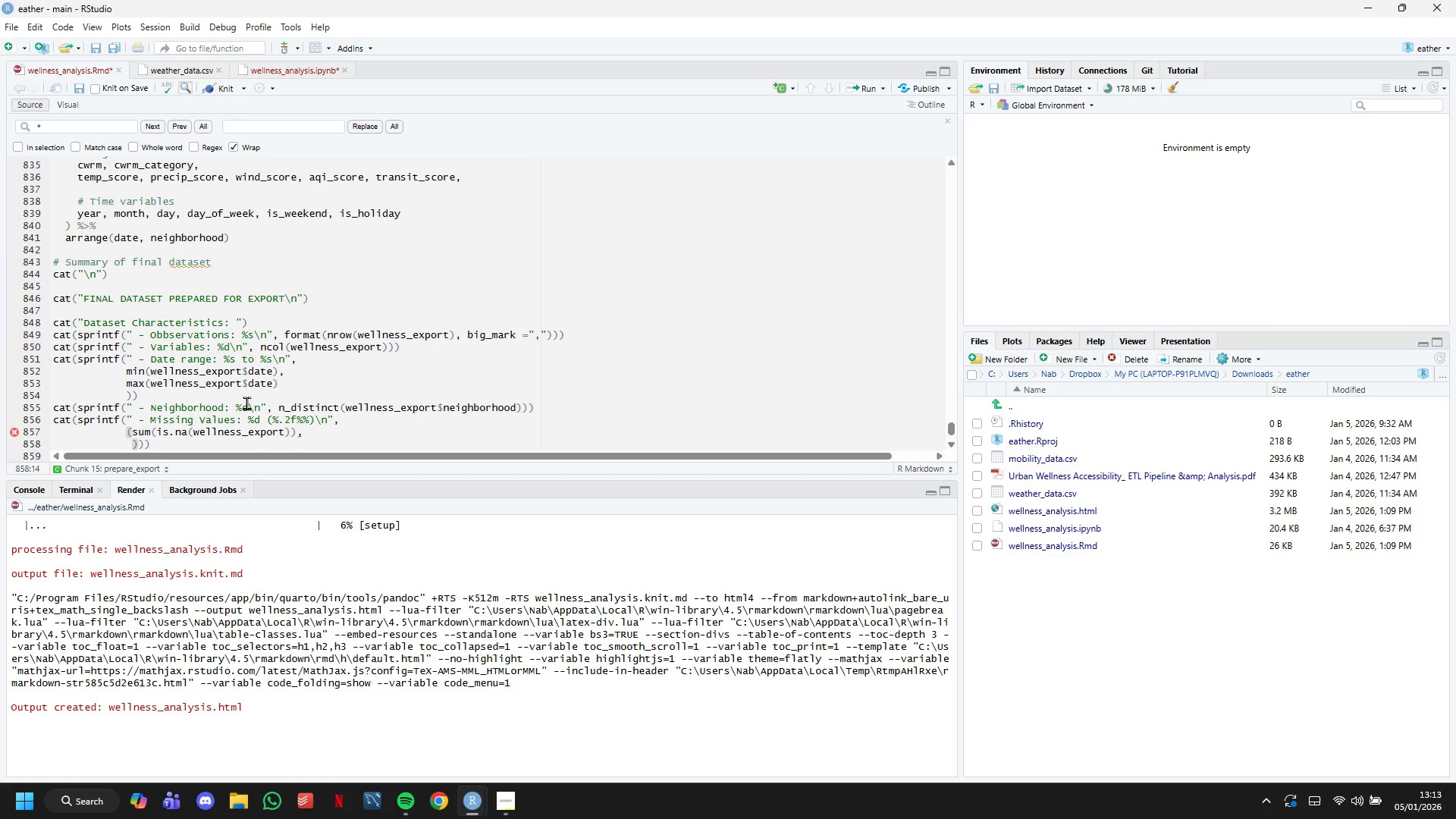 
wait(6.84)
 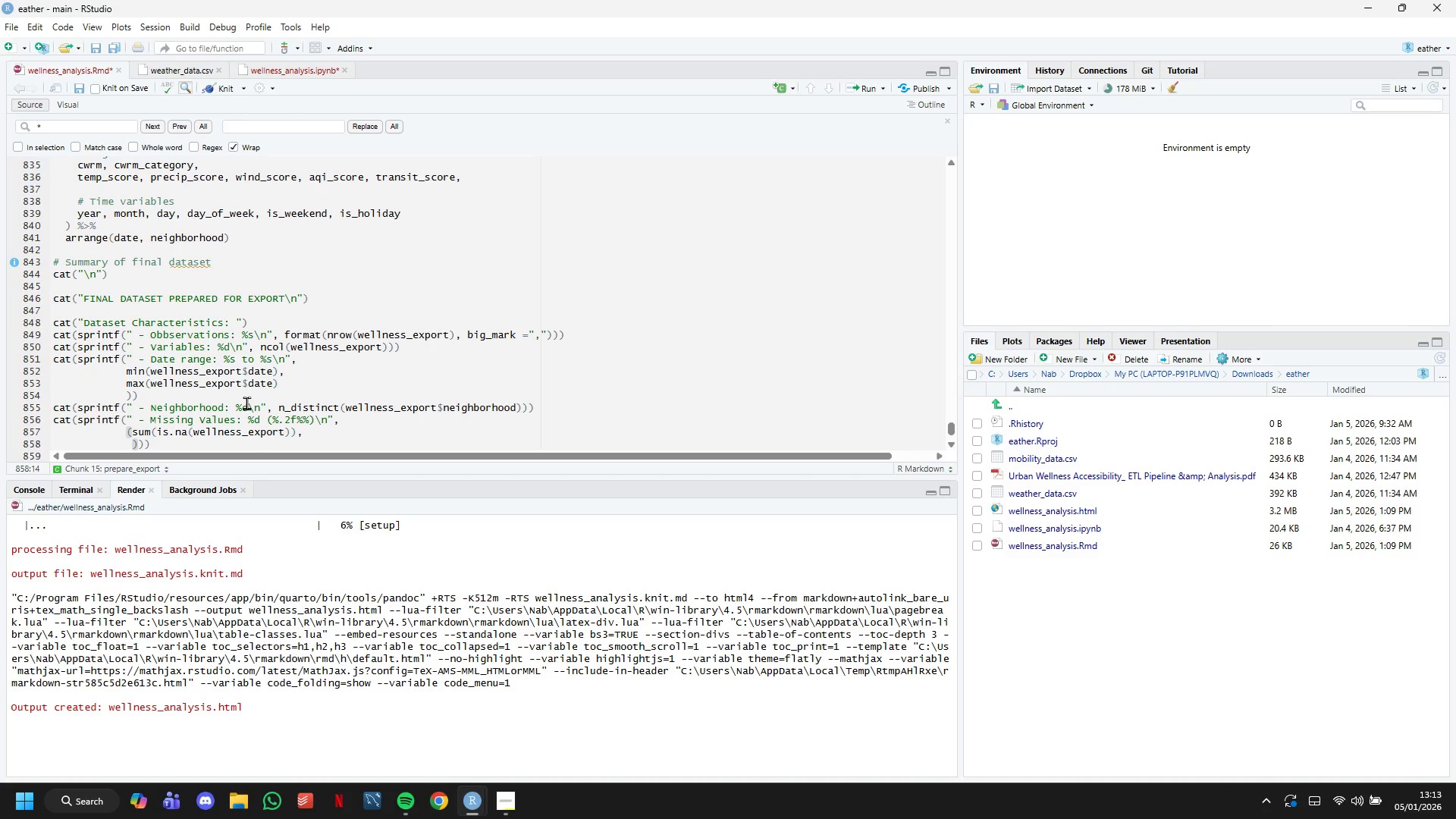 
type((sum(i.na(wellness_export)
 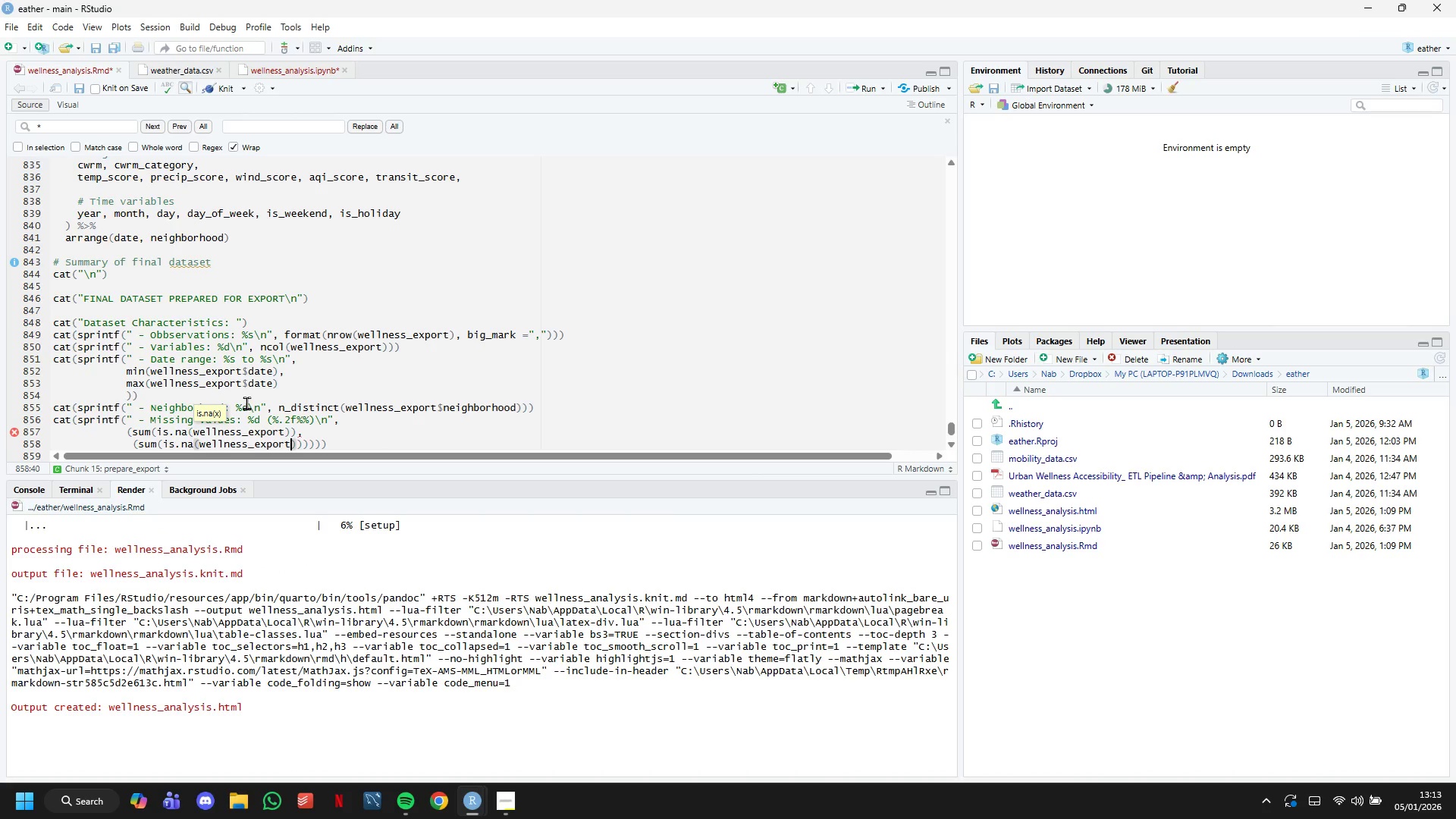 
key(ArrowRight)
 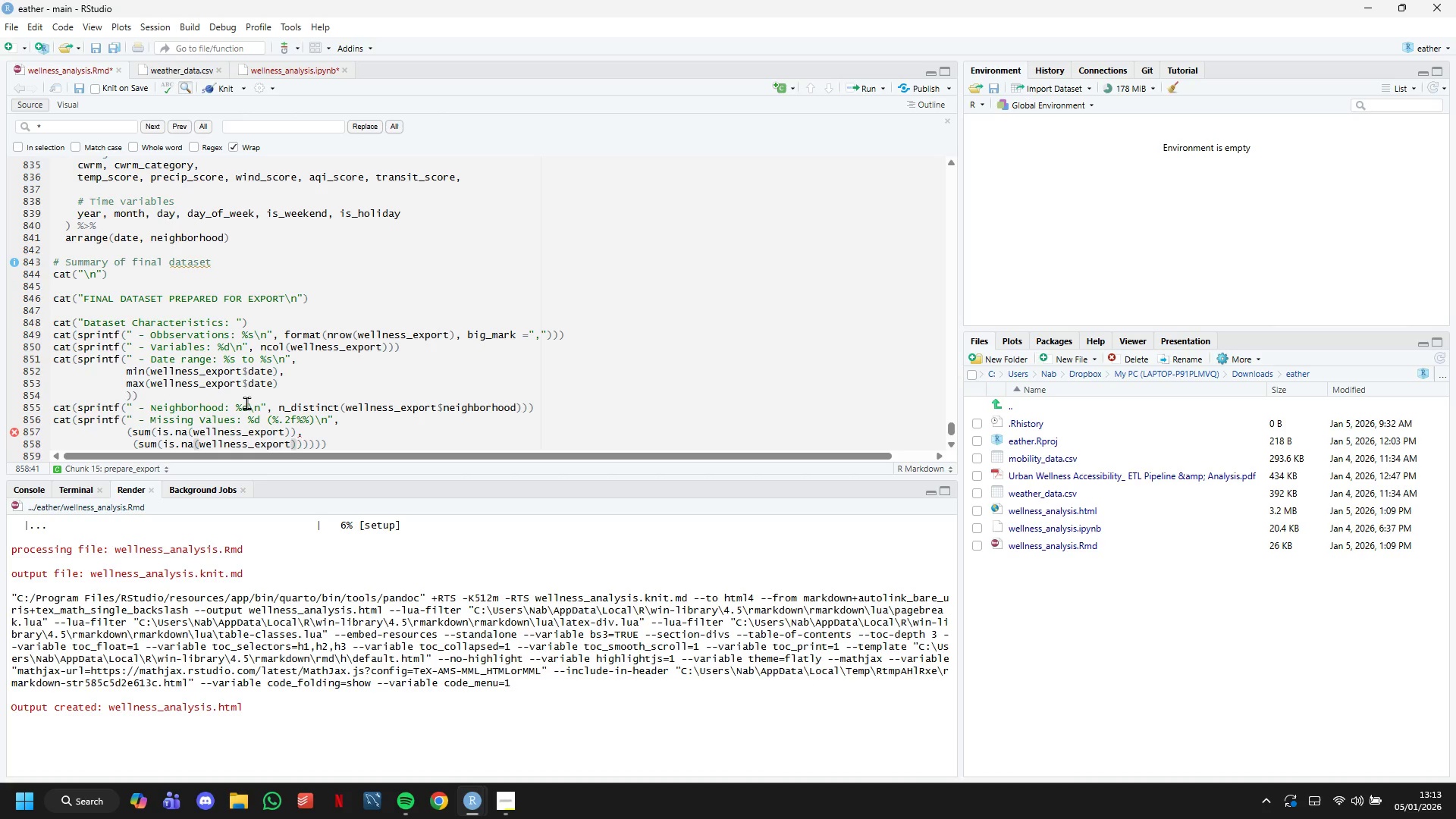 
key(ArrowRight)
 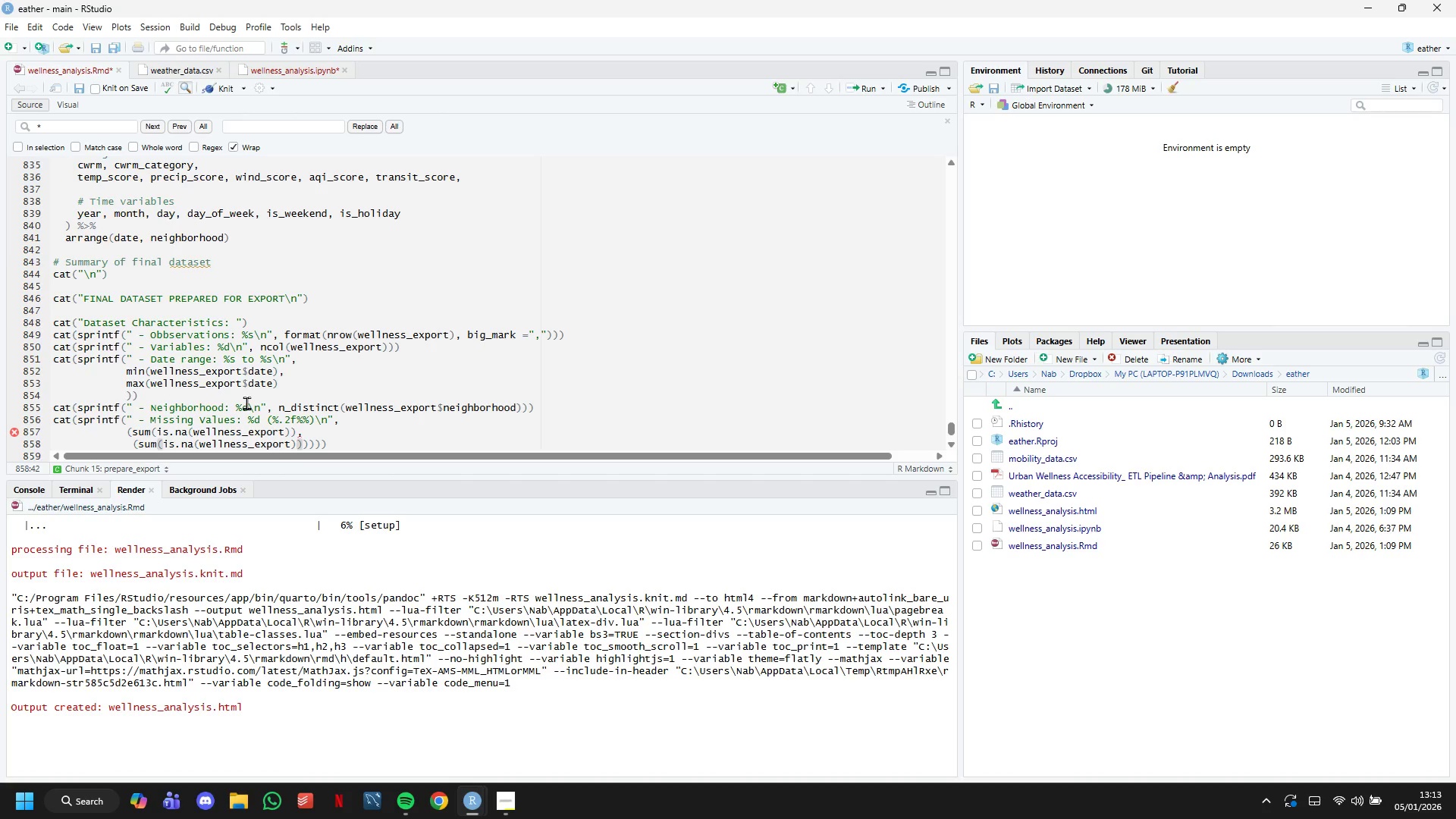 
type(/ prod)
 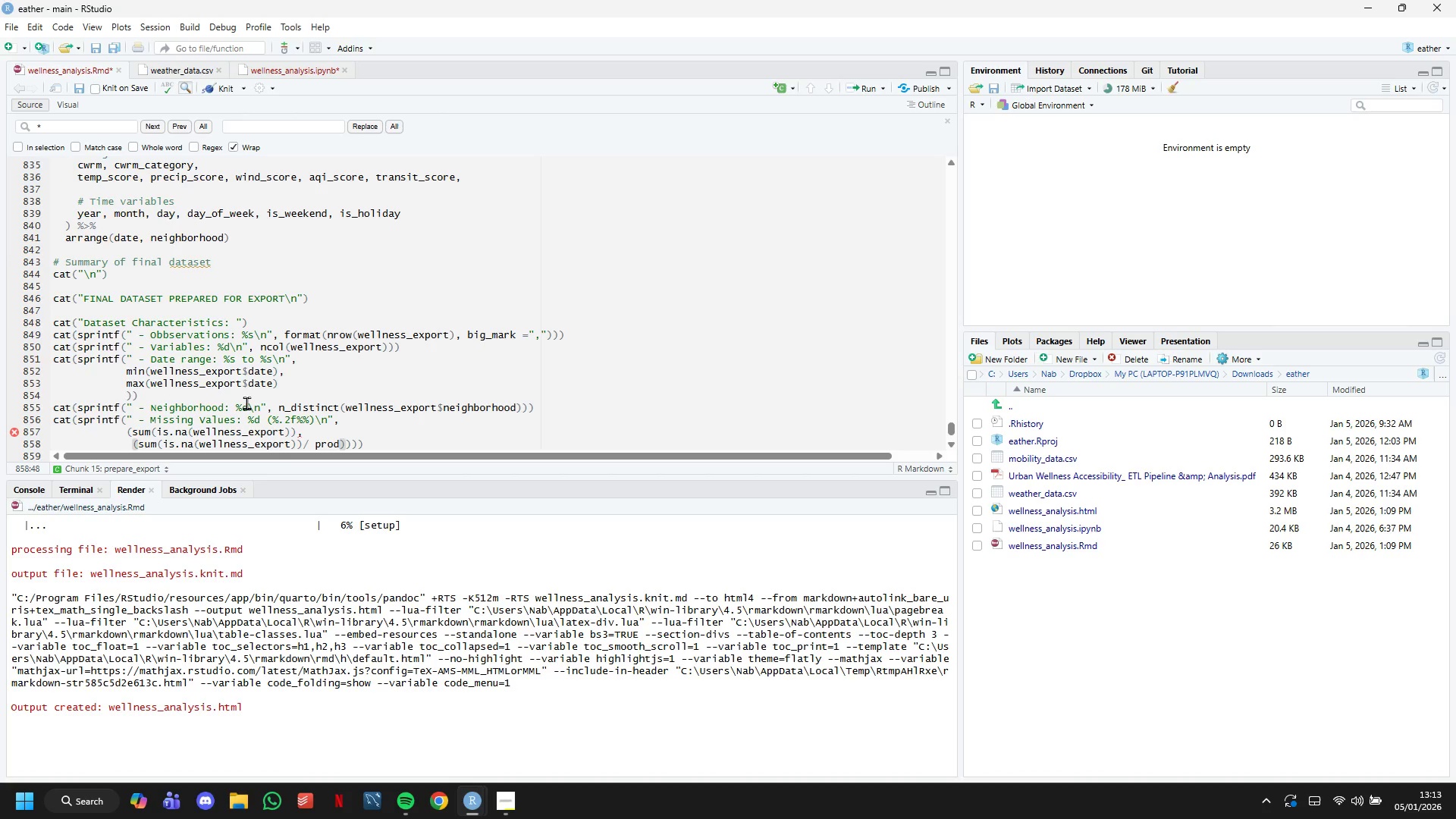 
wait(5.47)
 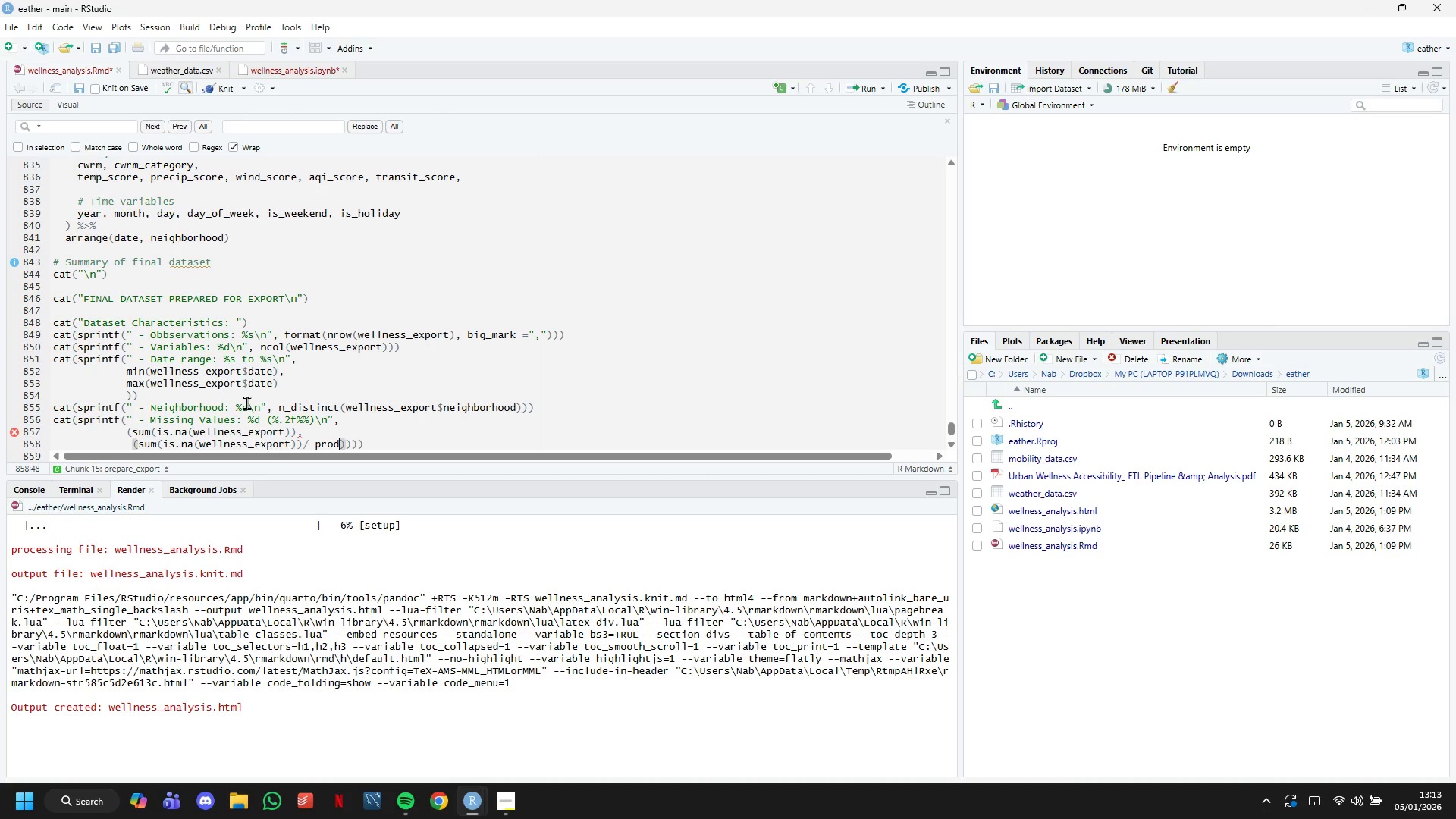 
type((dim(wellness_e)
 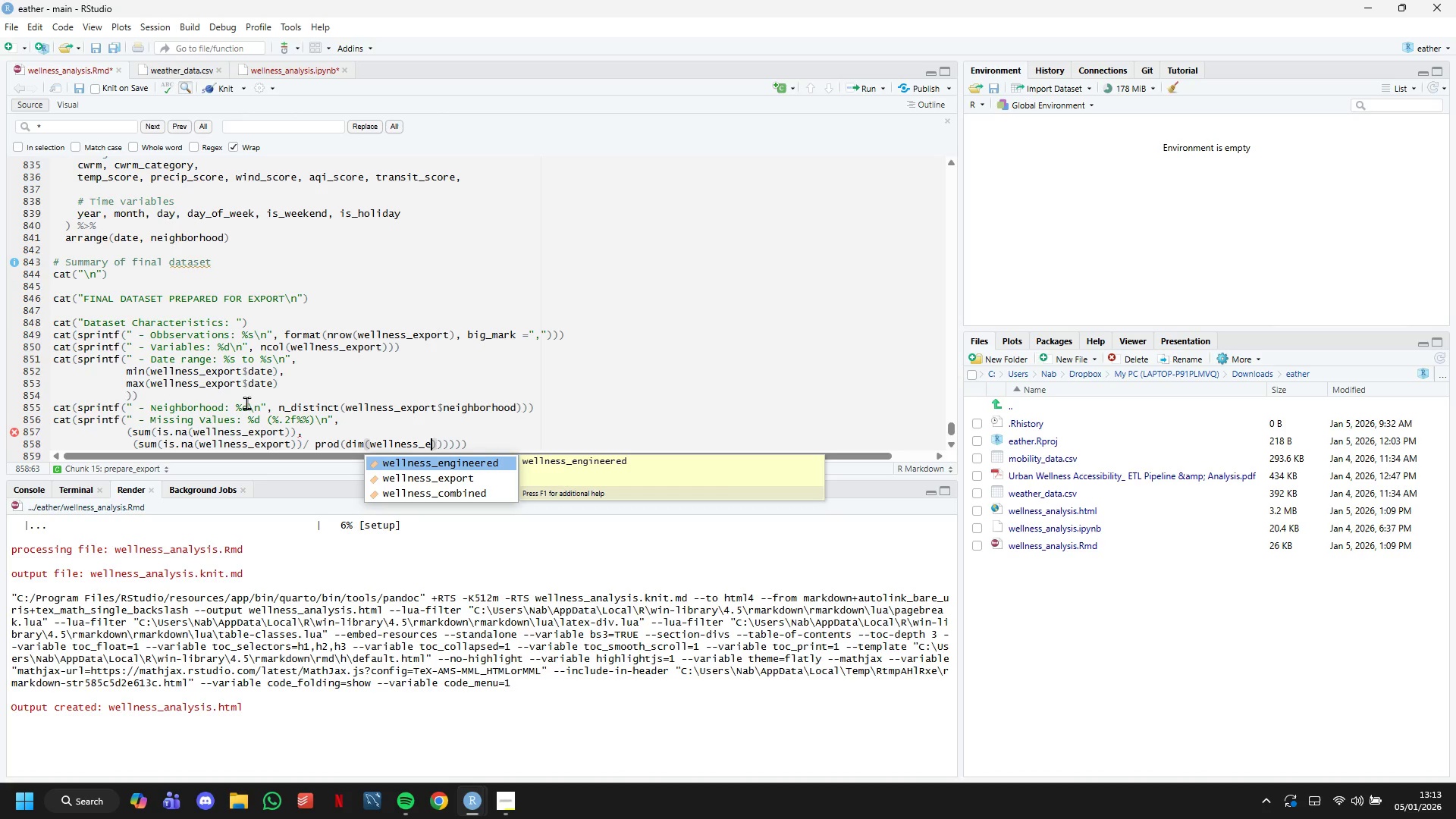 
key(ArrowDown)
 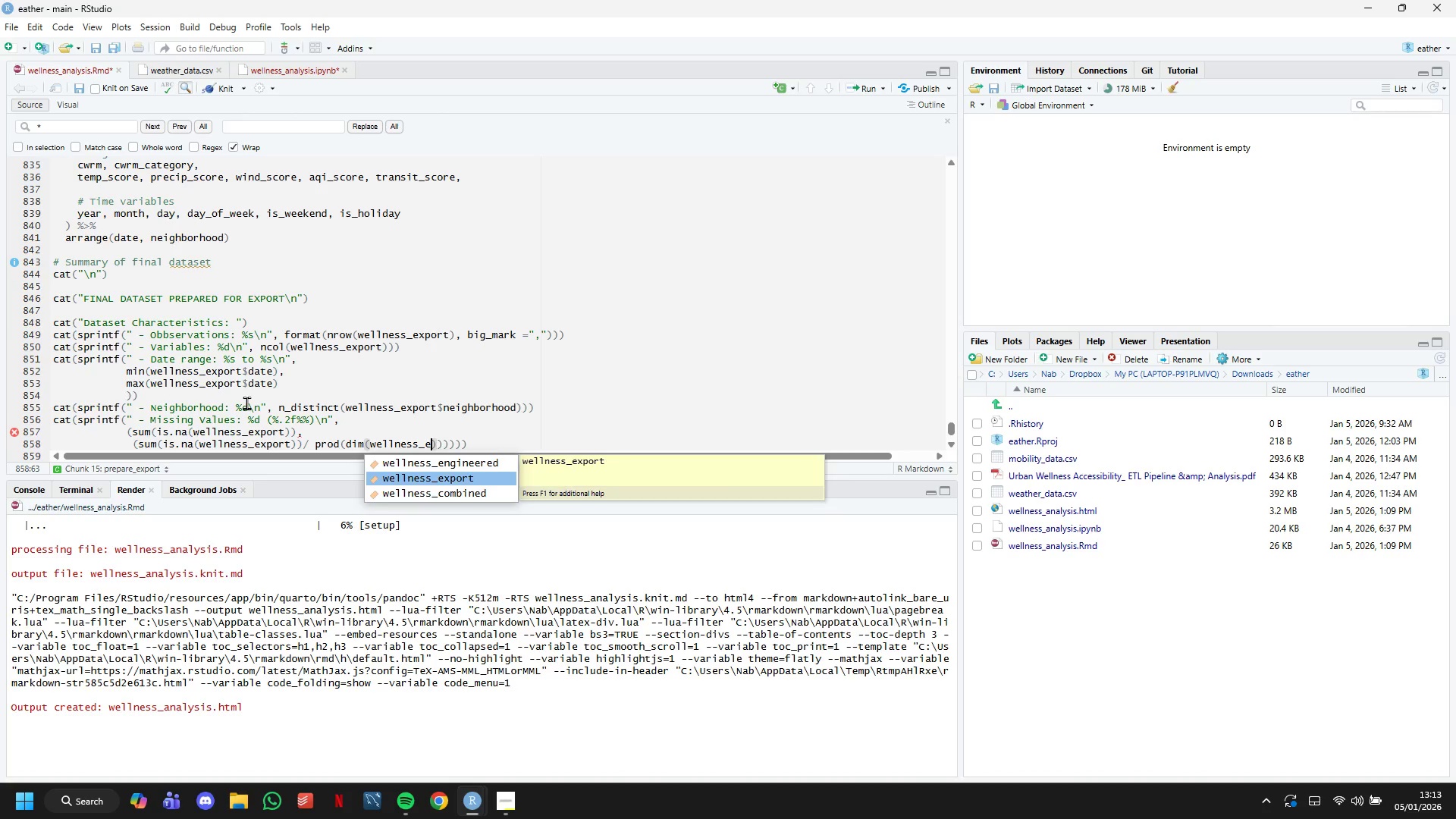 
key(Enter)
 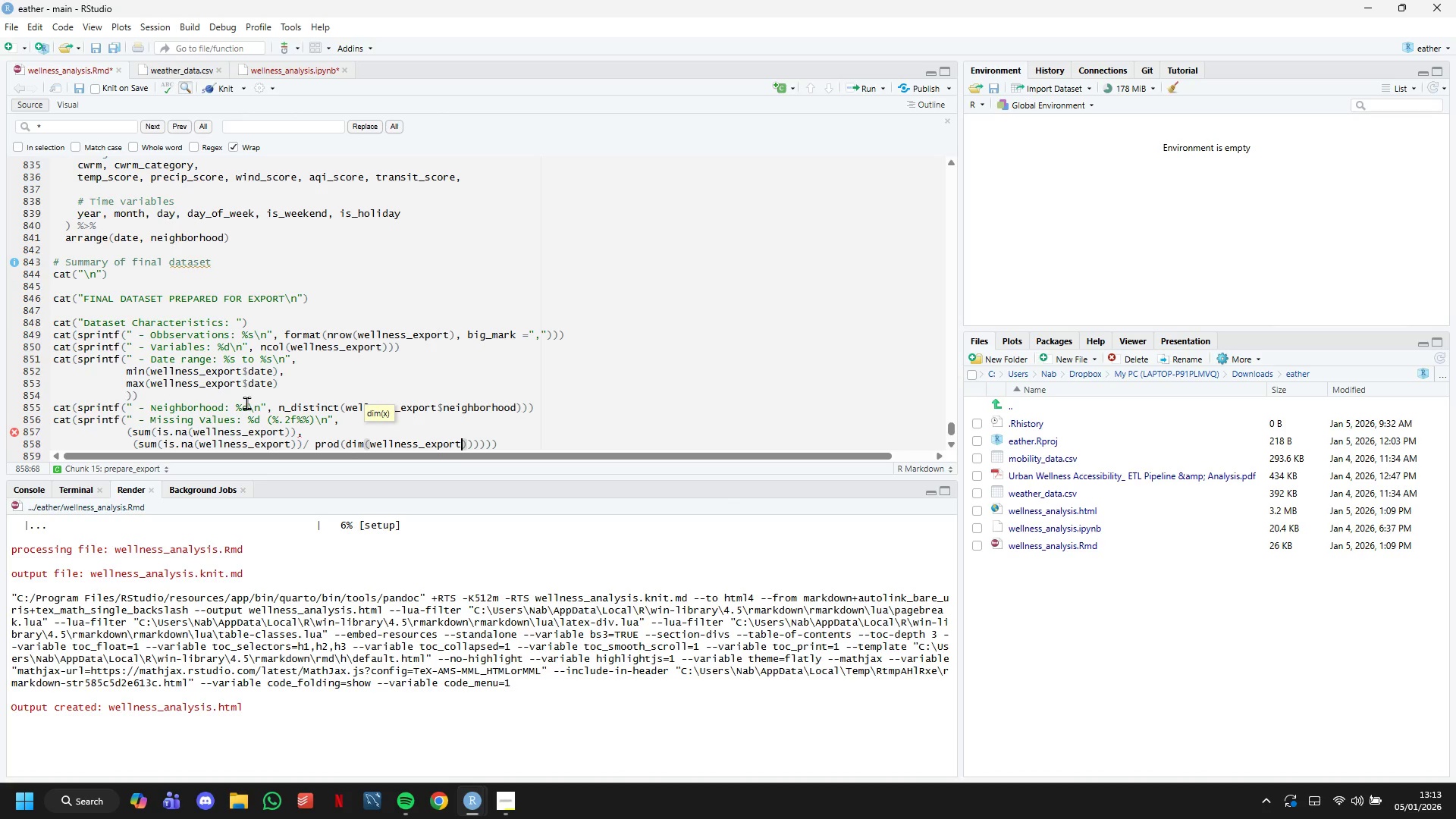 
key(ArrowRight)
 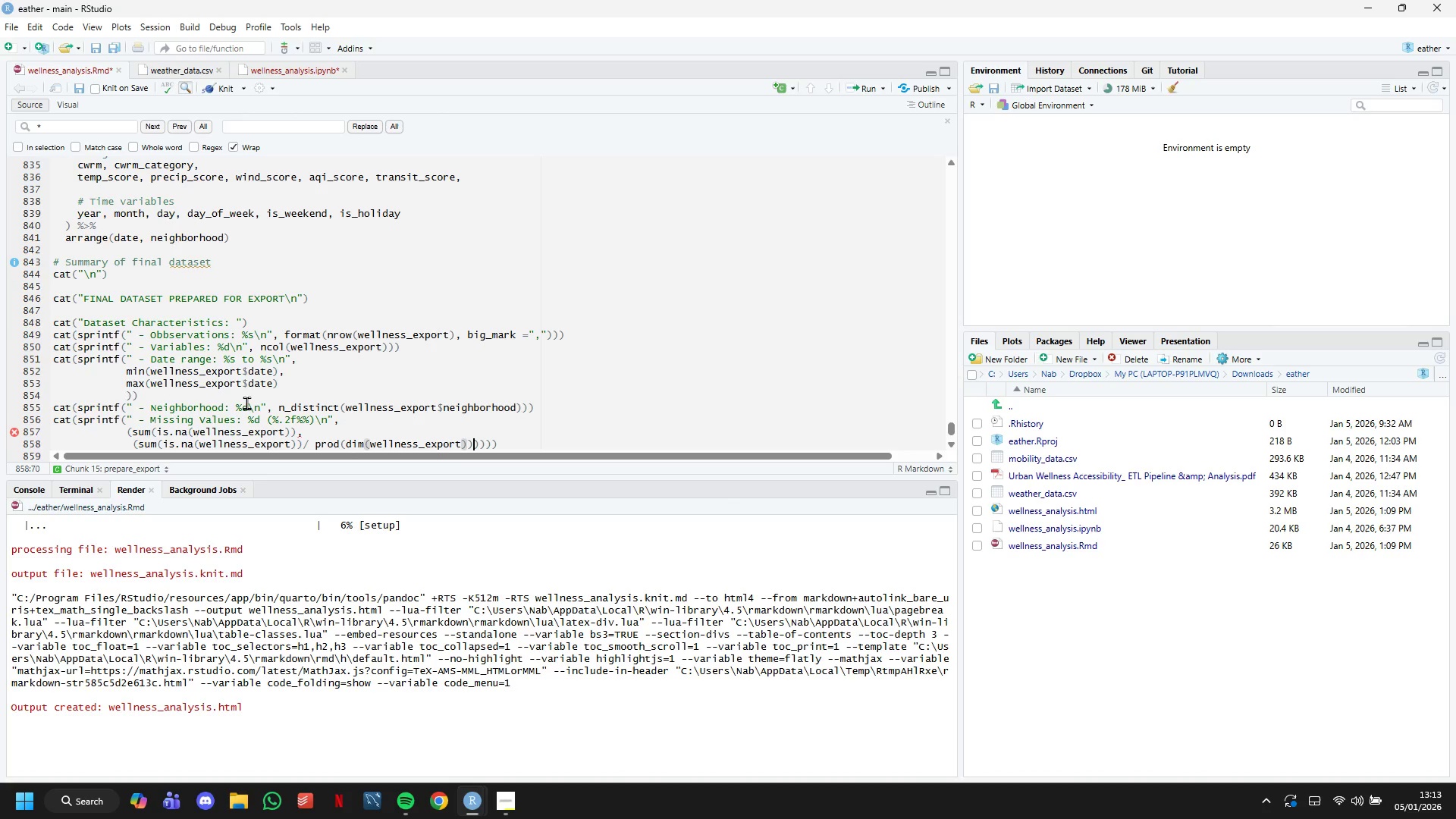 
key(ArrowRight)
 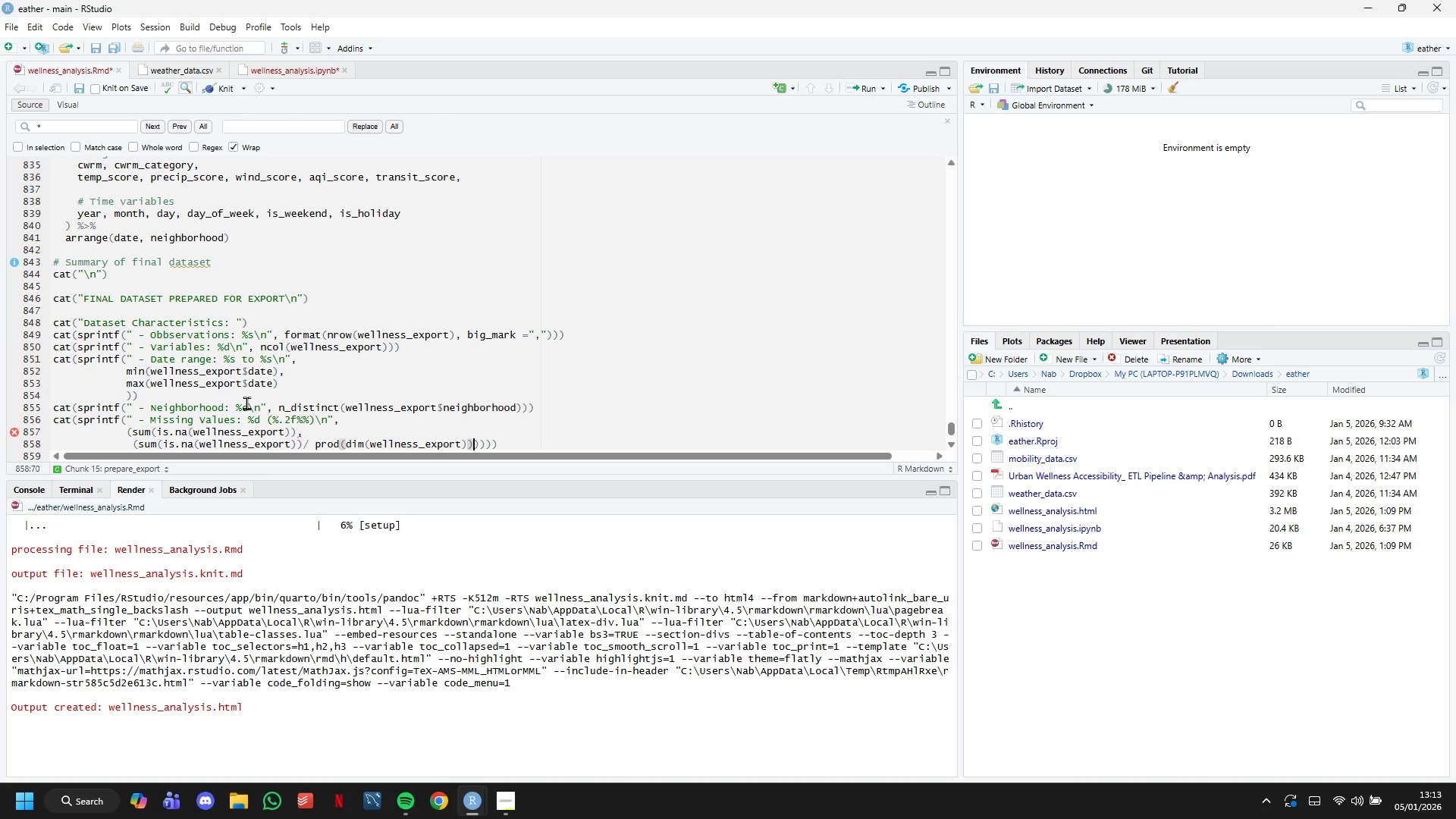 
key(ArrowRight)
 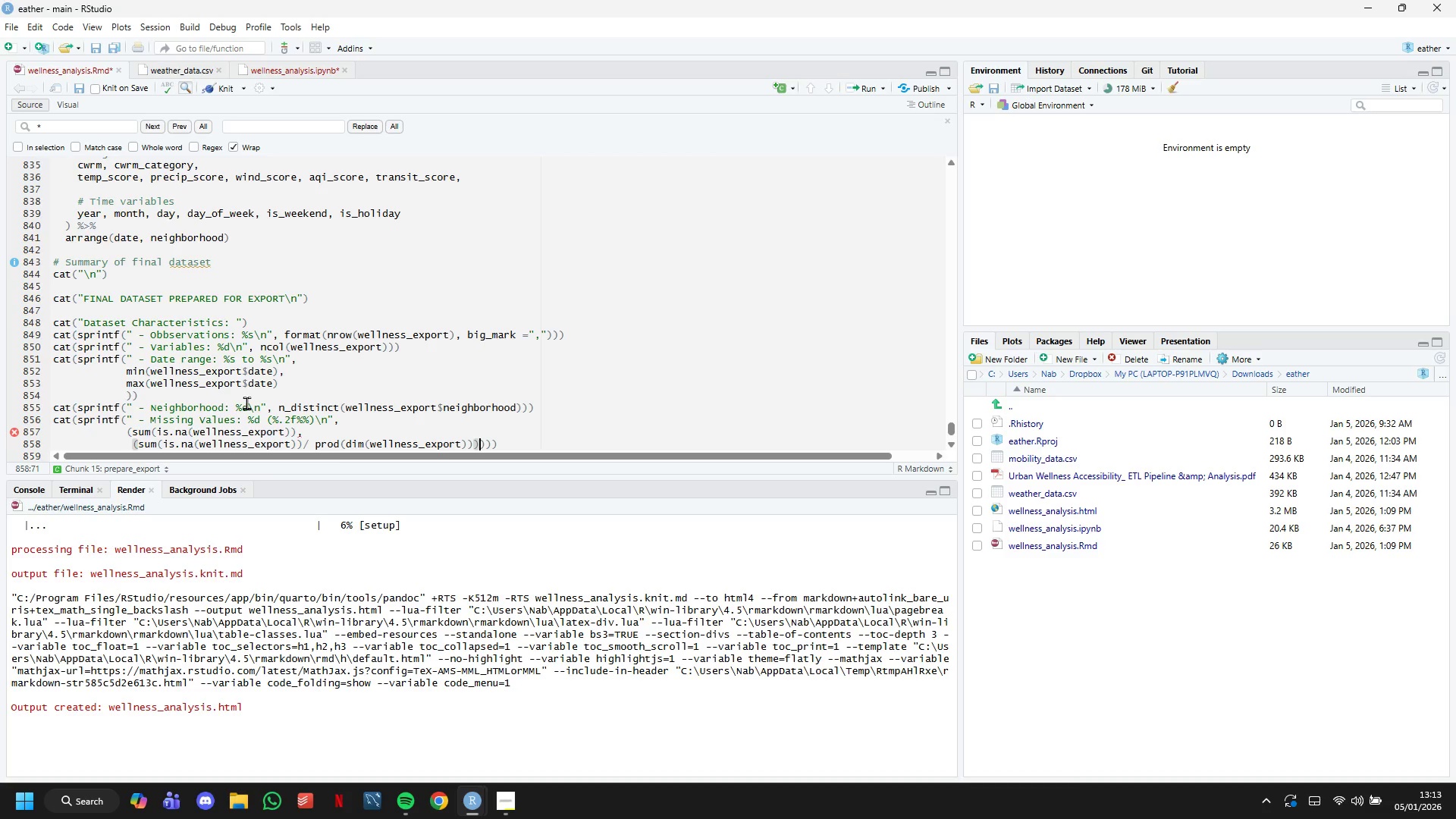 
type( * 100)
 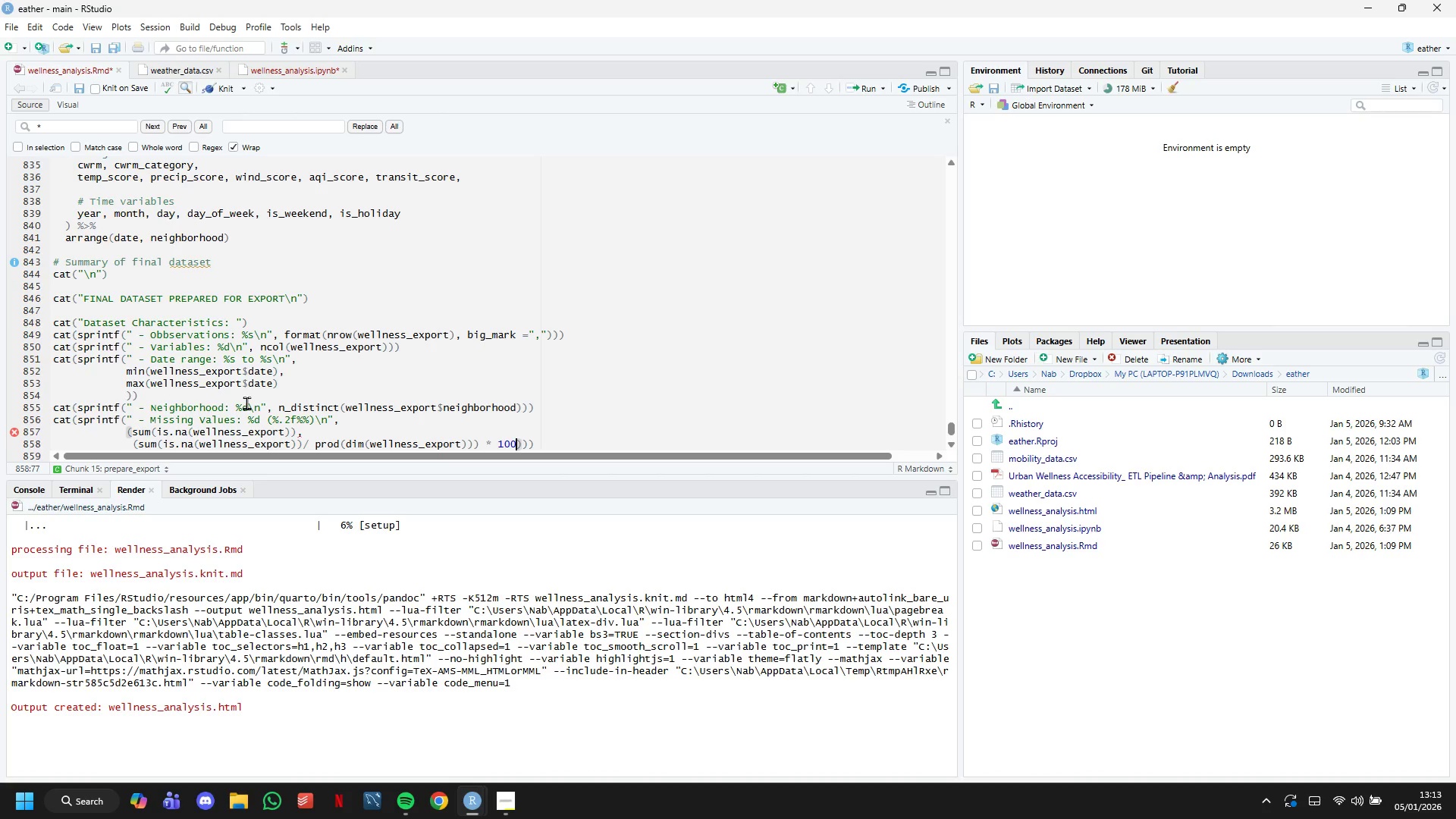 
key(ArrowRight)
 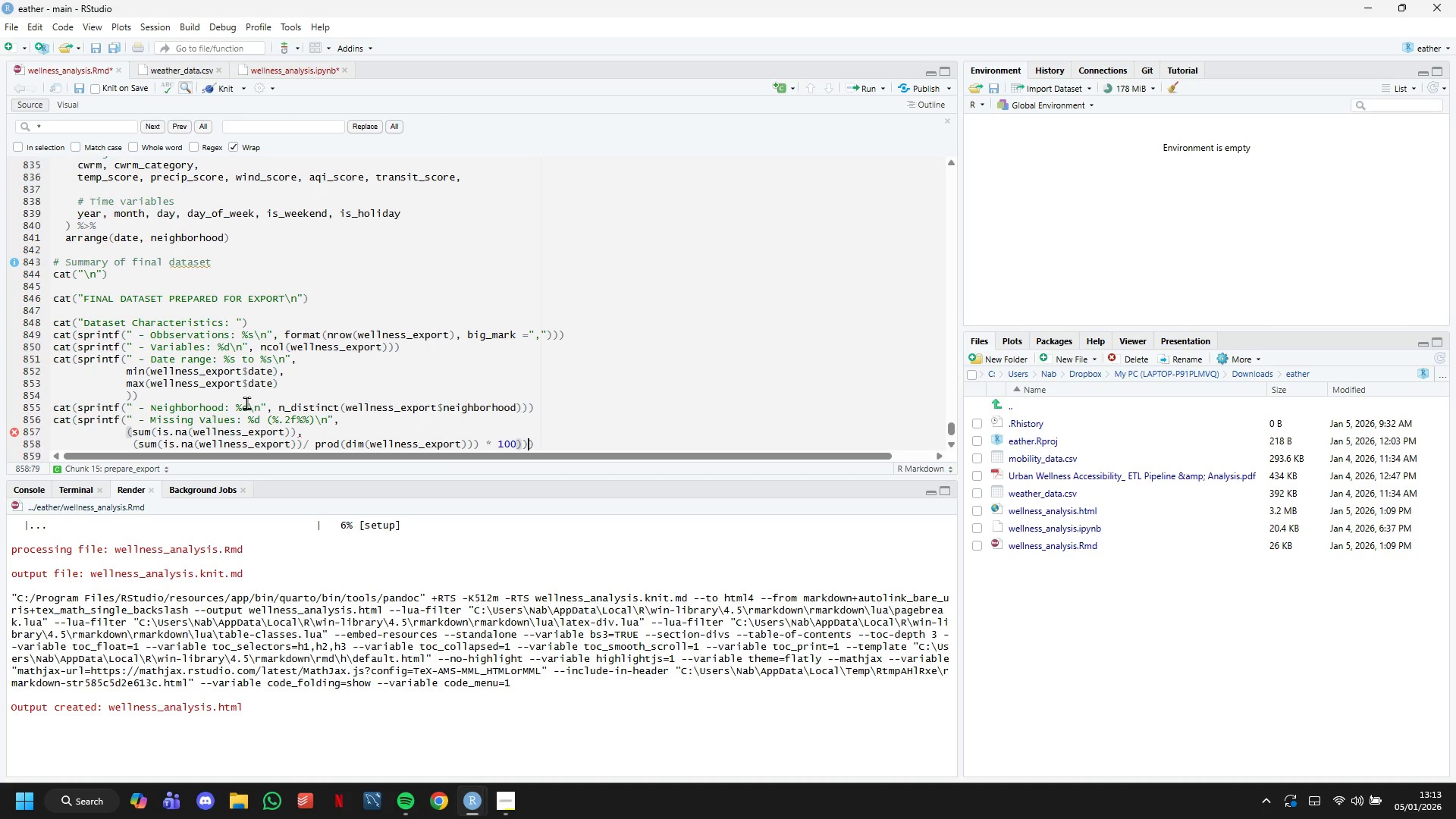 
key(ArrowRight)
 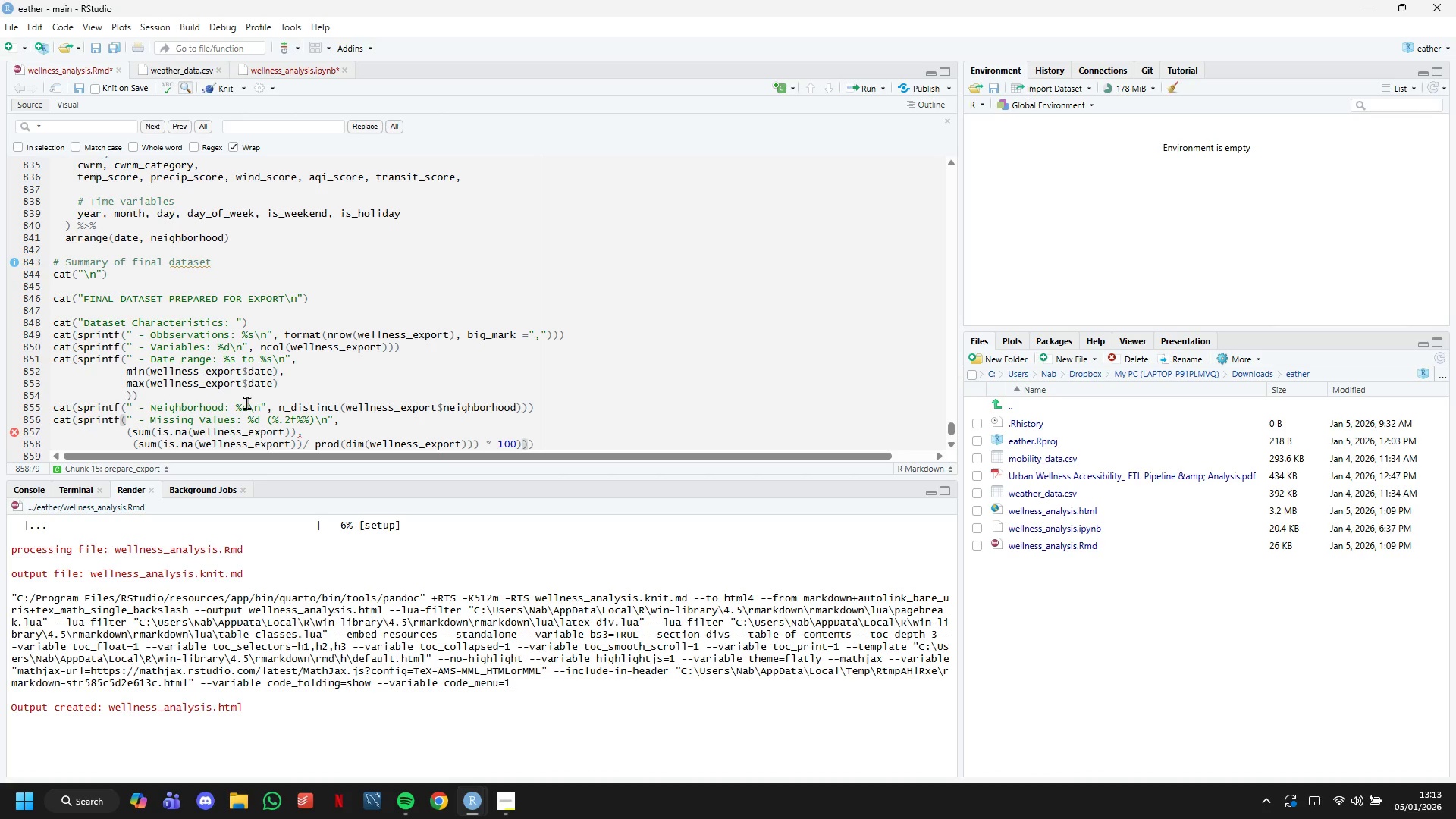 
key(ArrowRight)
 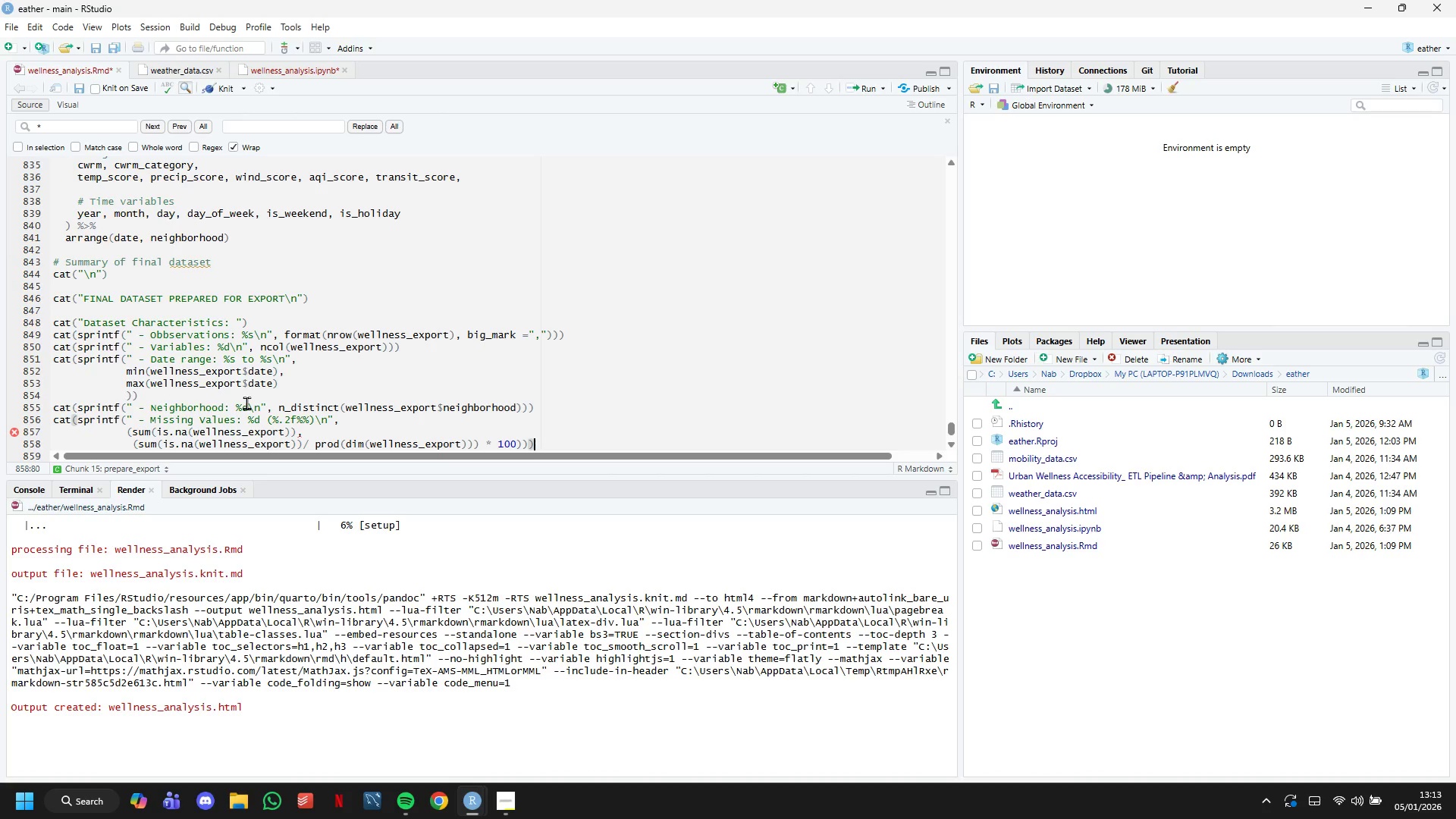 
wait(8.03)
 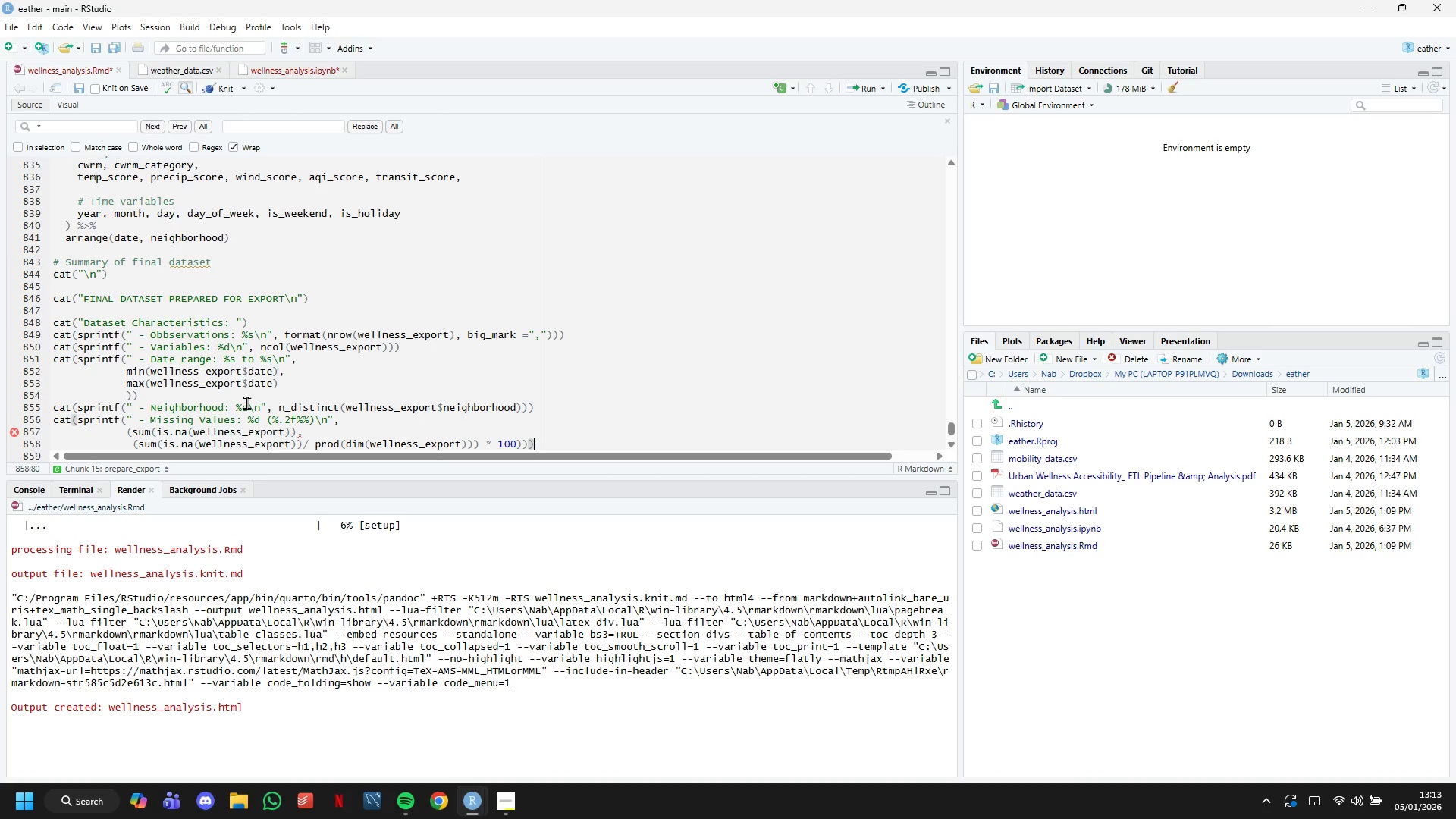 
key(Backspace)
 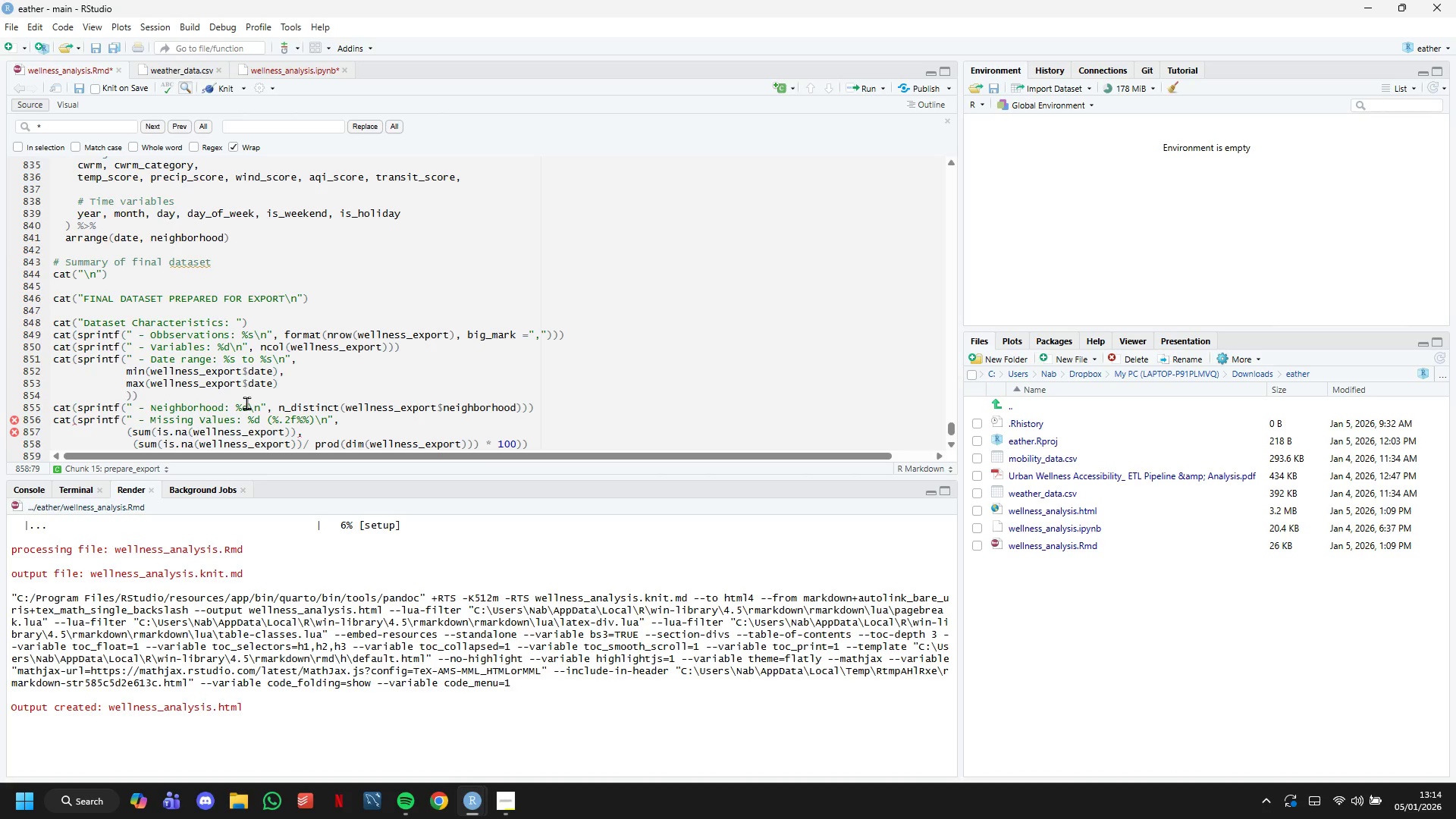 
key(ArrowLeft)
 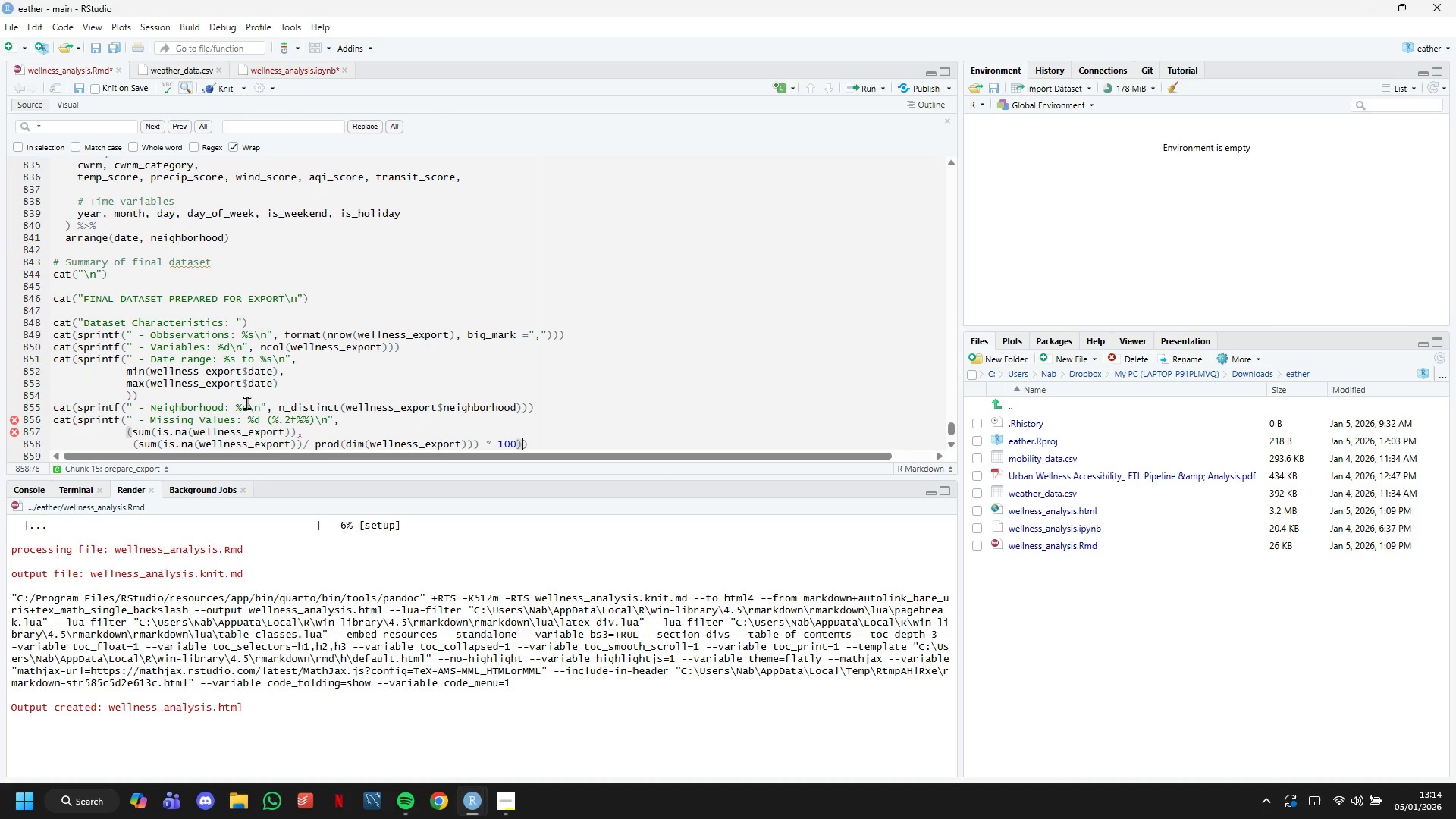 
key(ArrowLeft)
 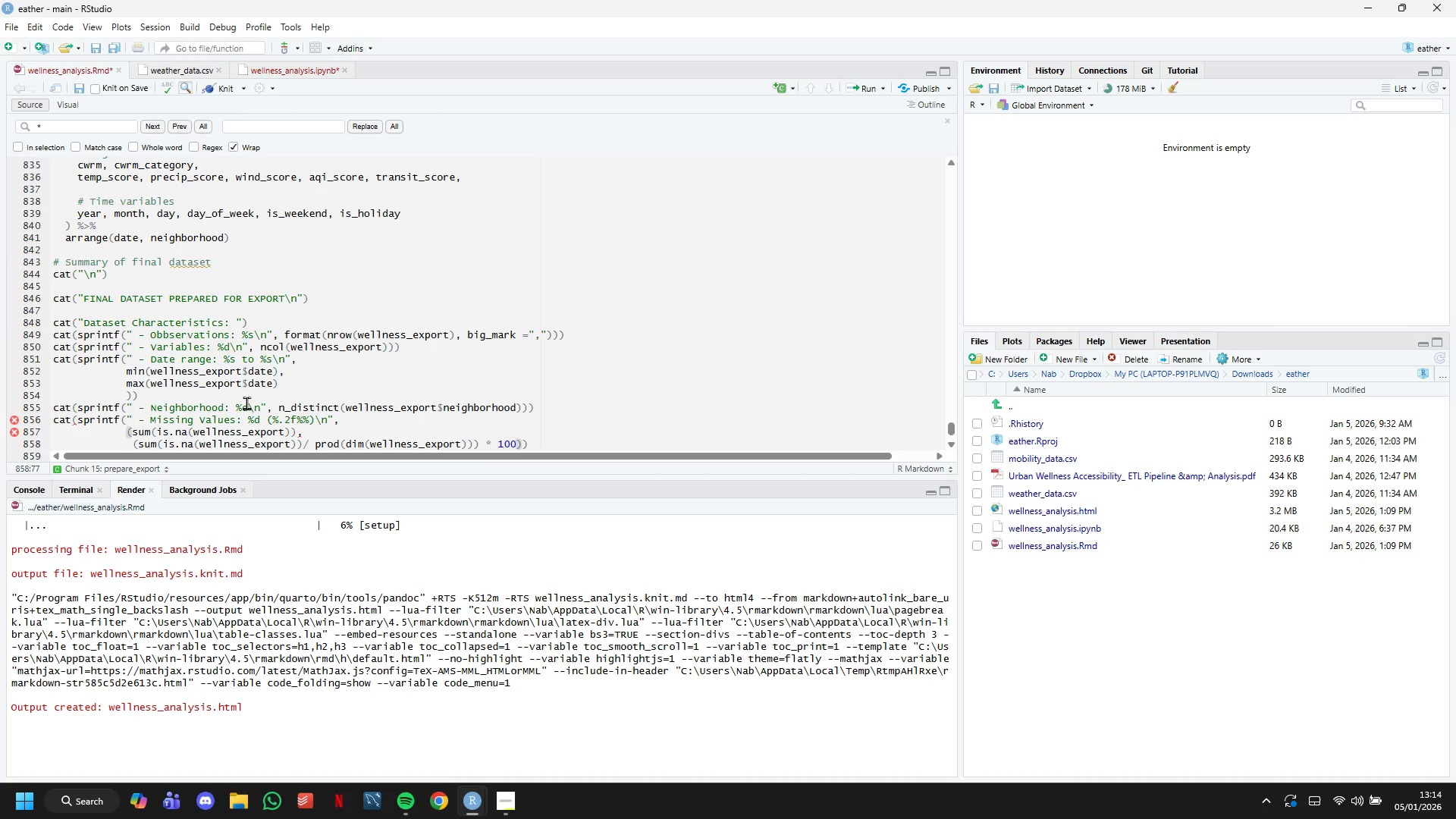 
key(ArrowRight)
 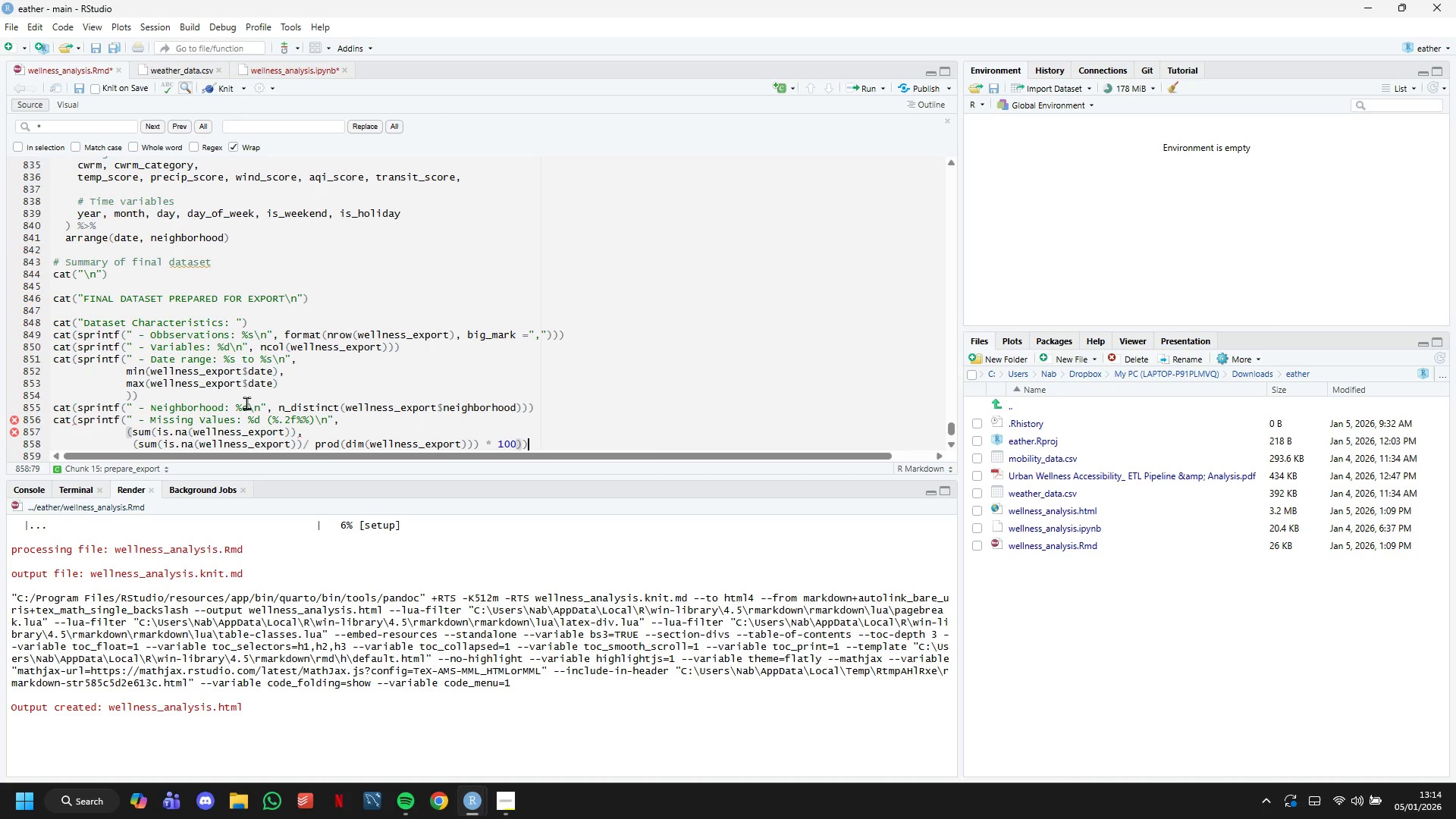 
key(ArrowRight)
 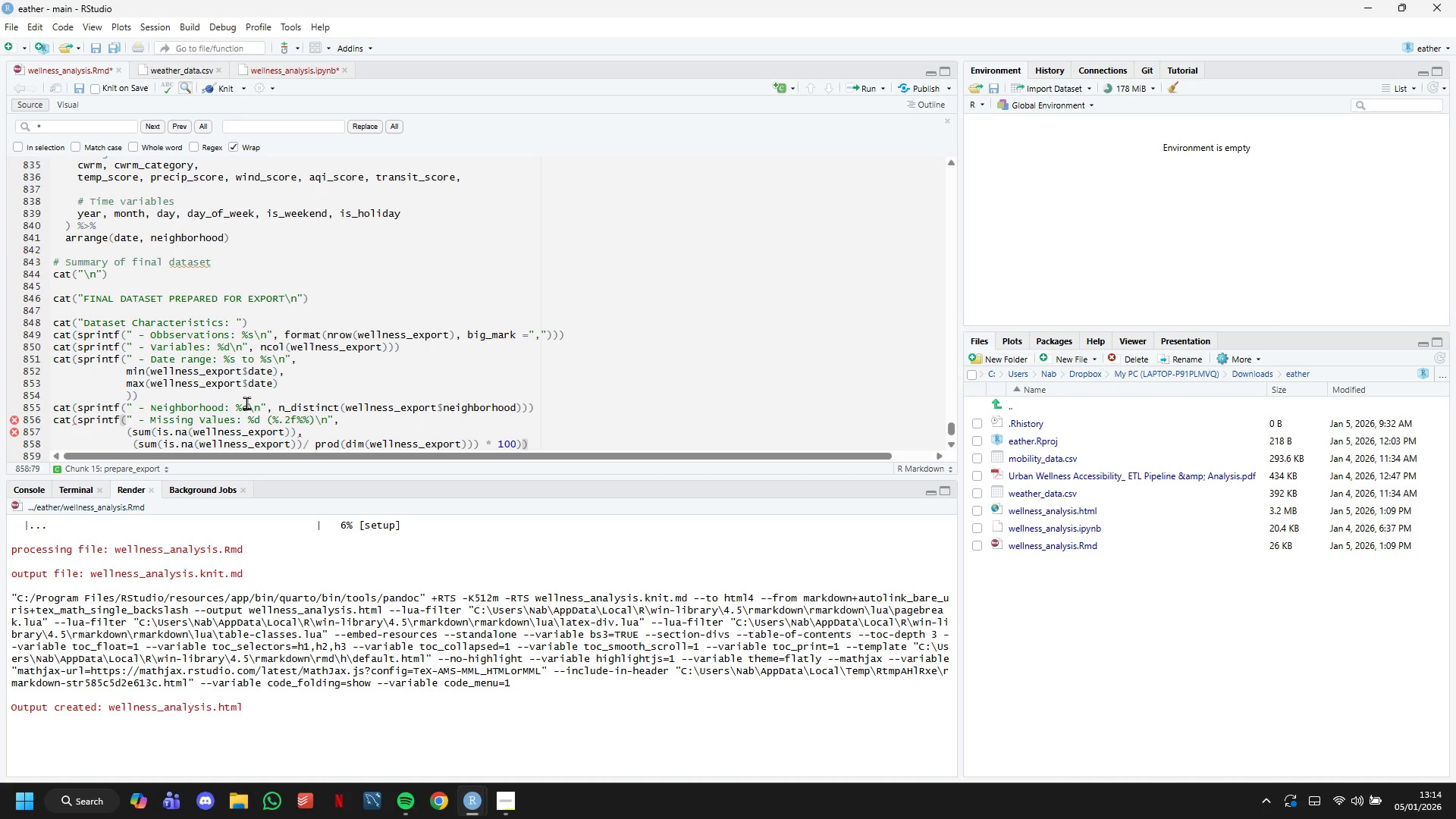 
hold_key(key=ShiftRight, duration=0.39)
 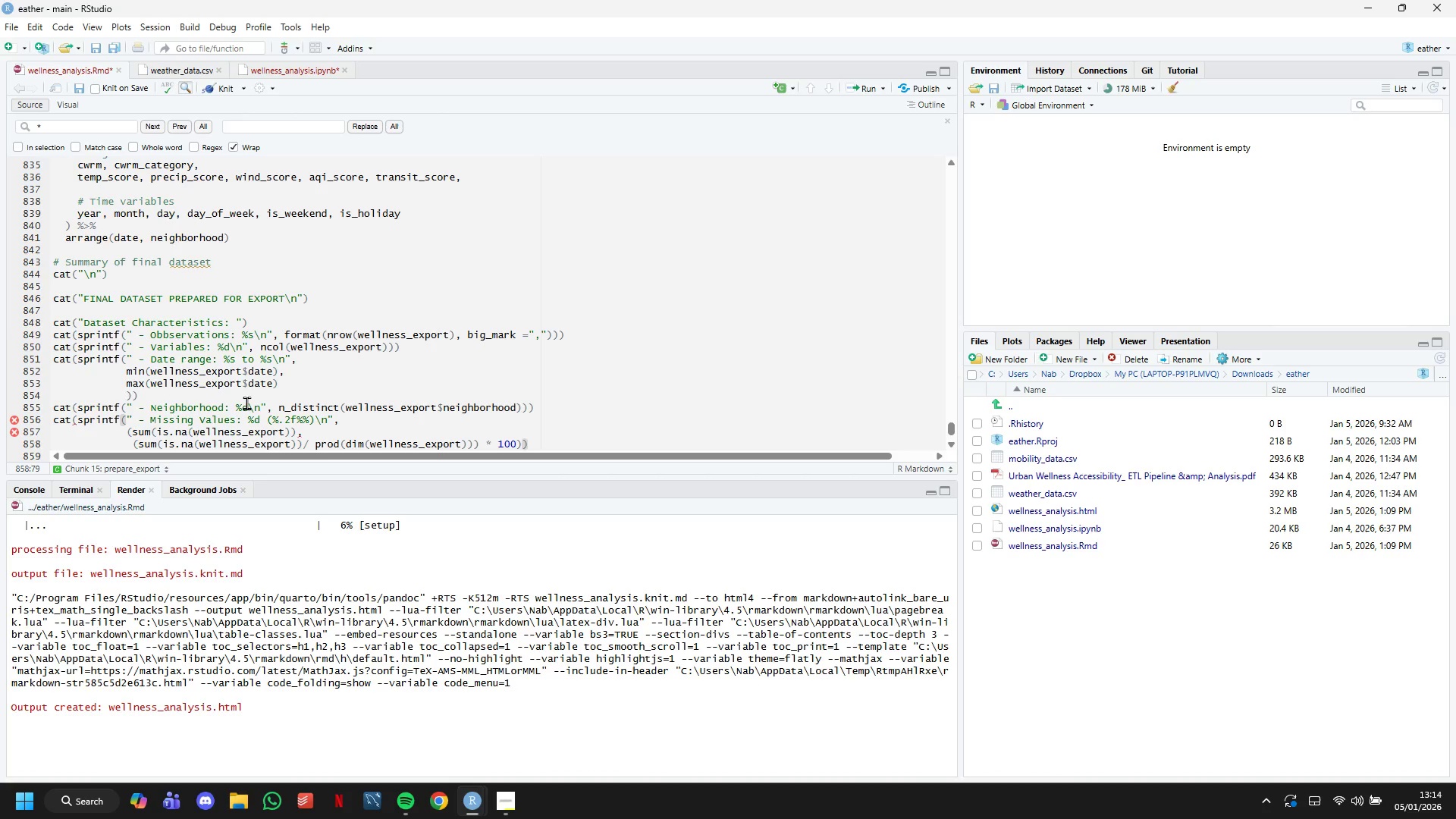 
wait(8.39)
 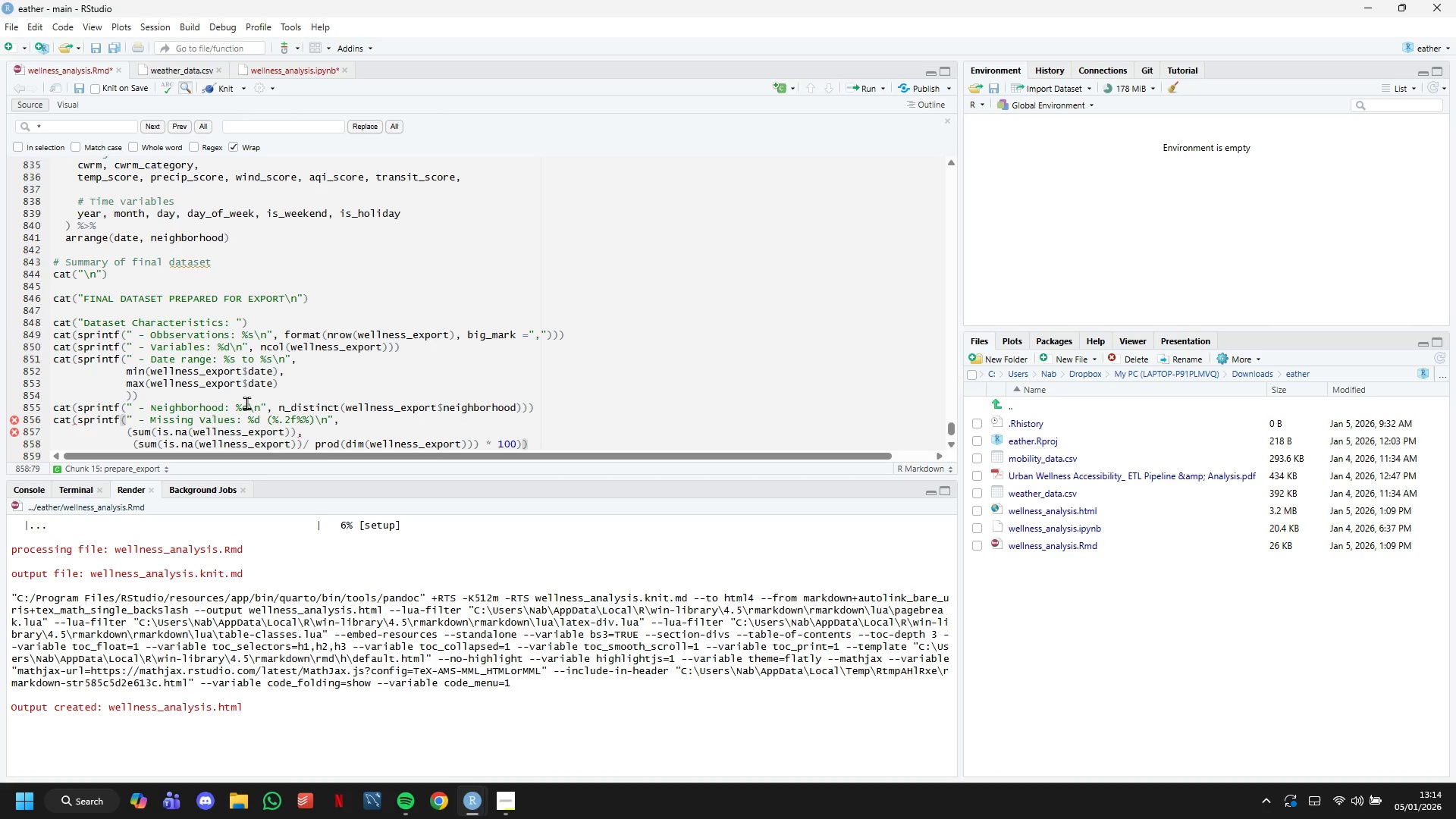 
key(ArrowUp)
 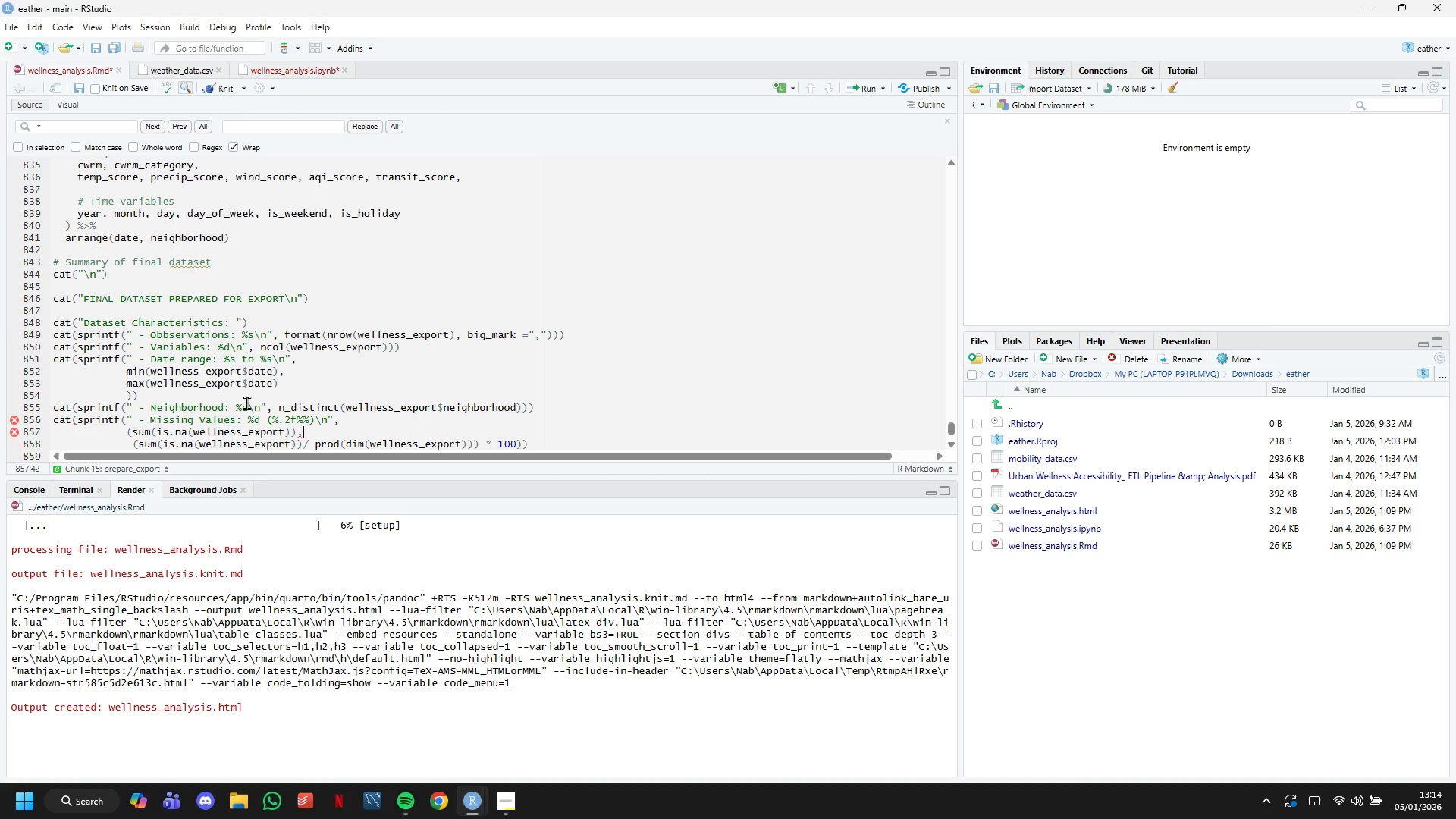 
wait(8.19)
 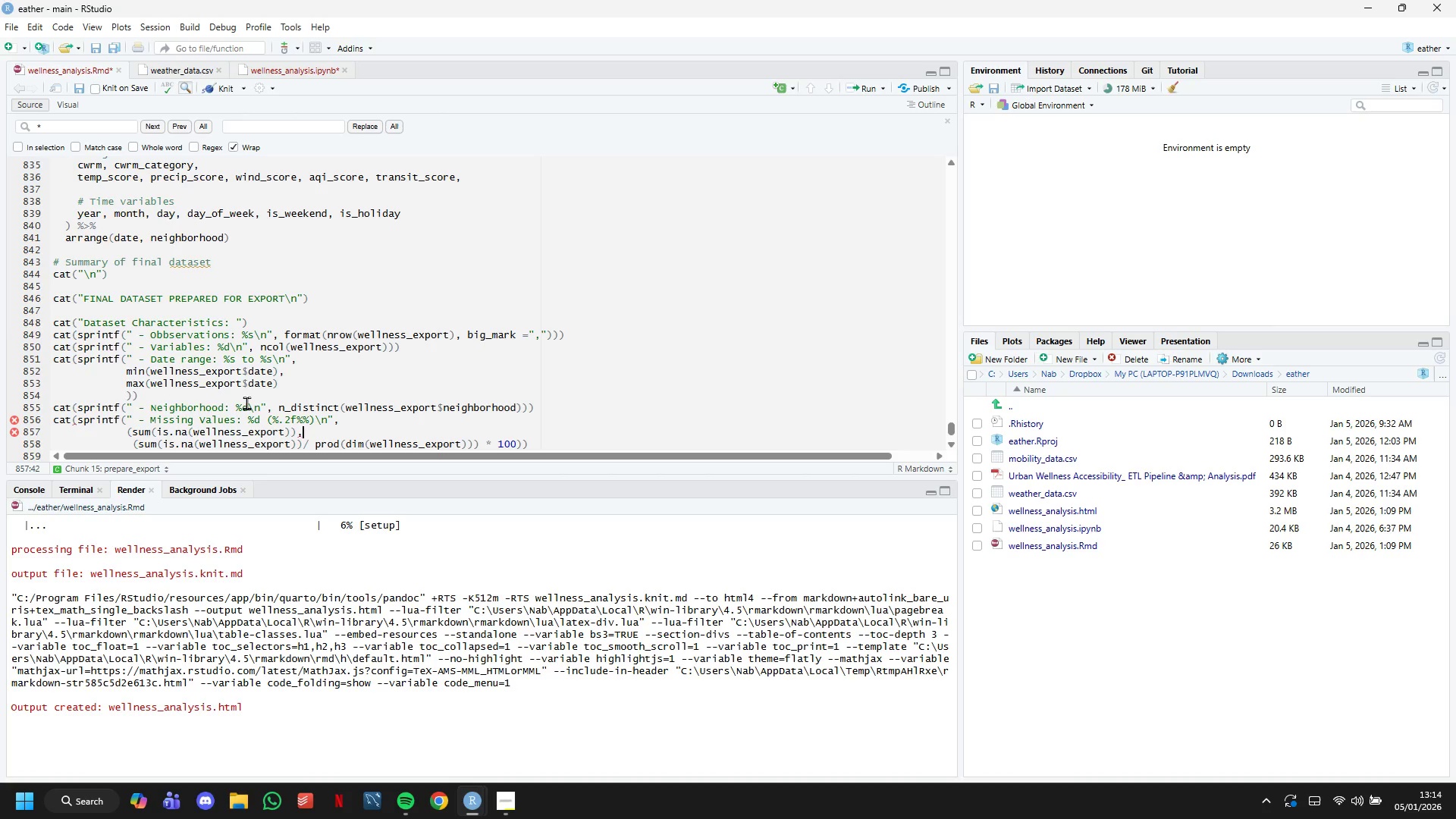 
key(ArrowUp)
 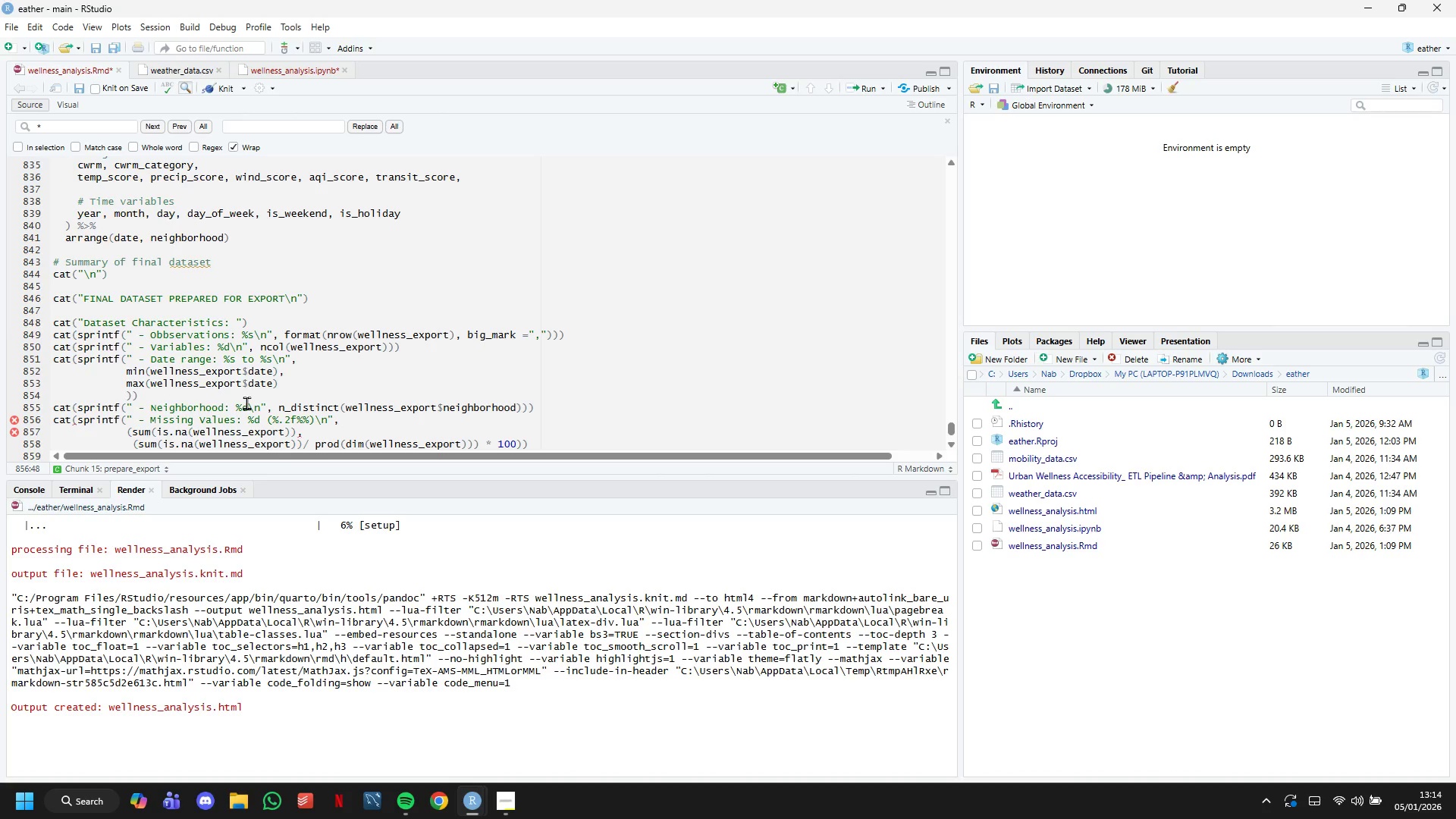 
hold_key(key=ArrowLeft, duration=0.55)
 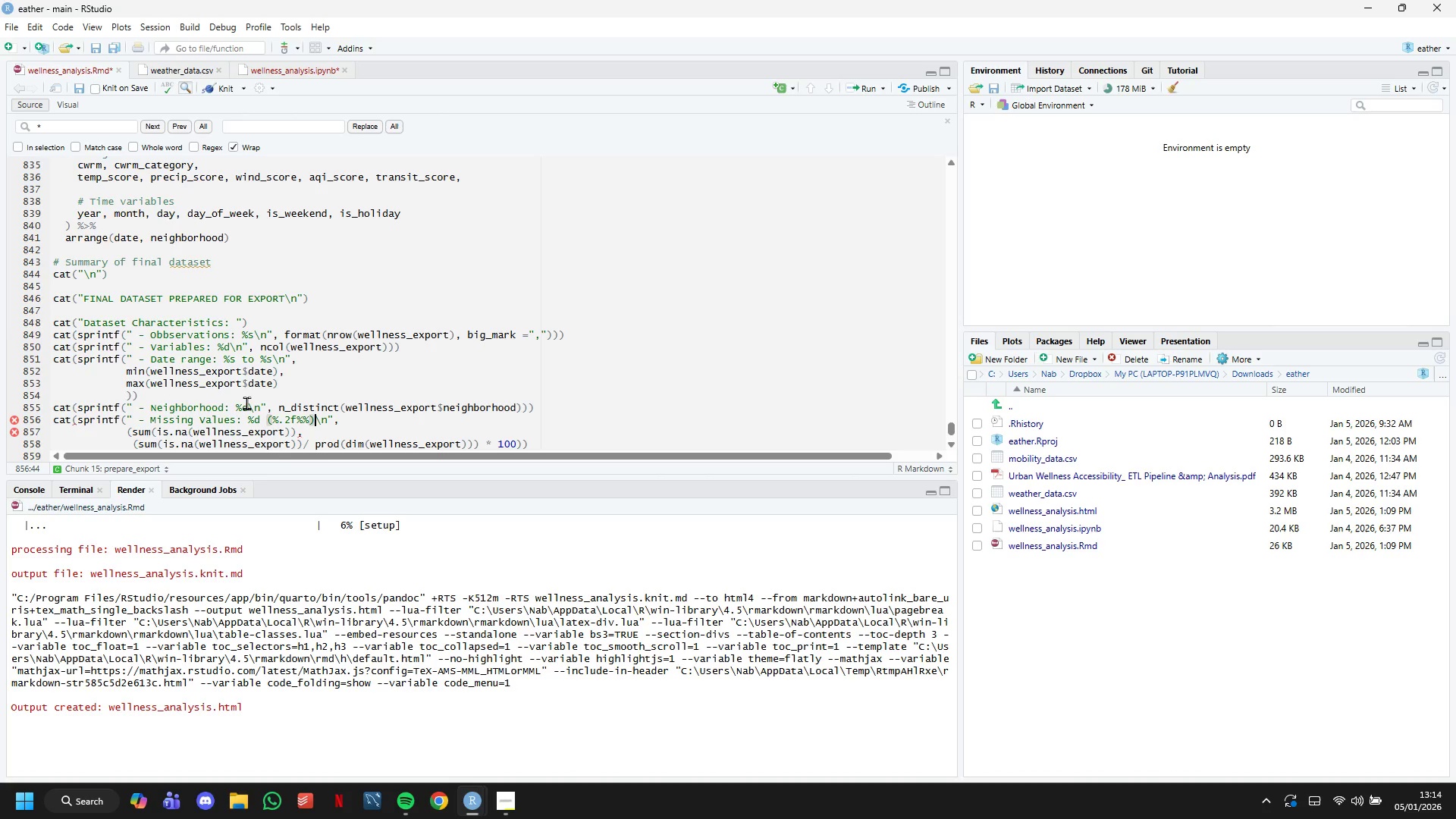 
hold_key(key=ArrowLeft, duration=1.03)
 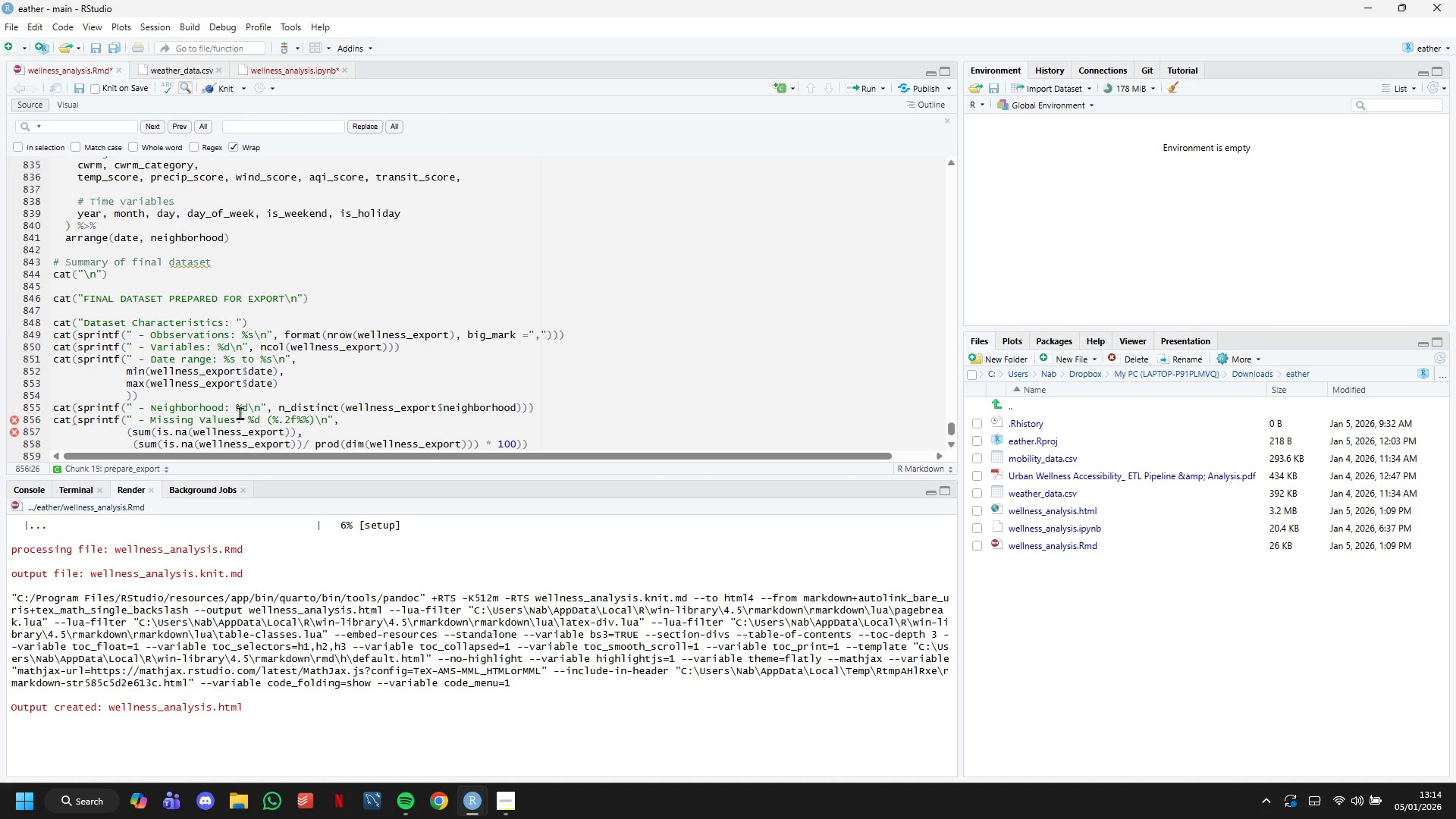 
mouse_move([36, 428])
 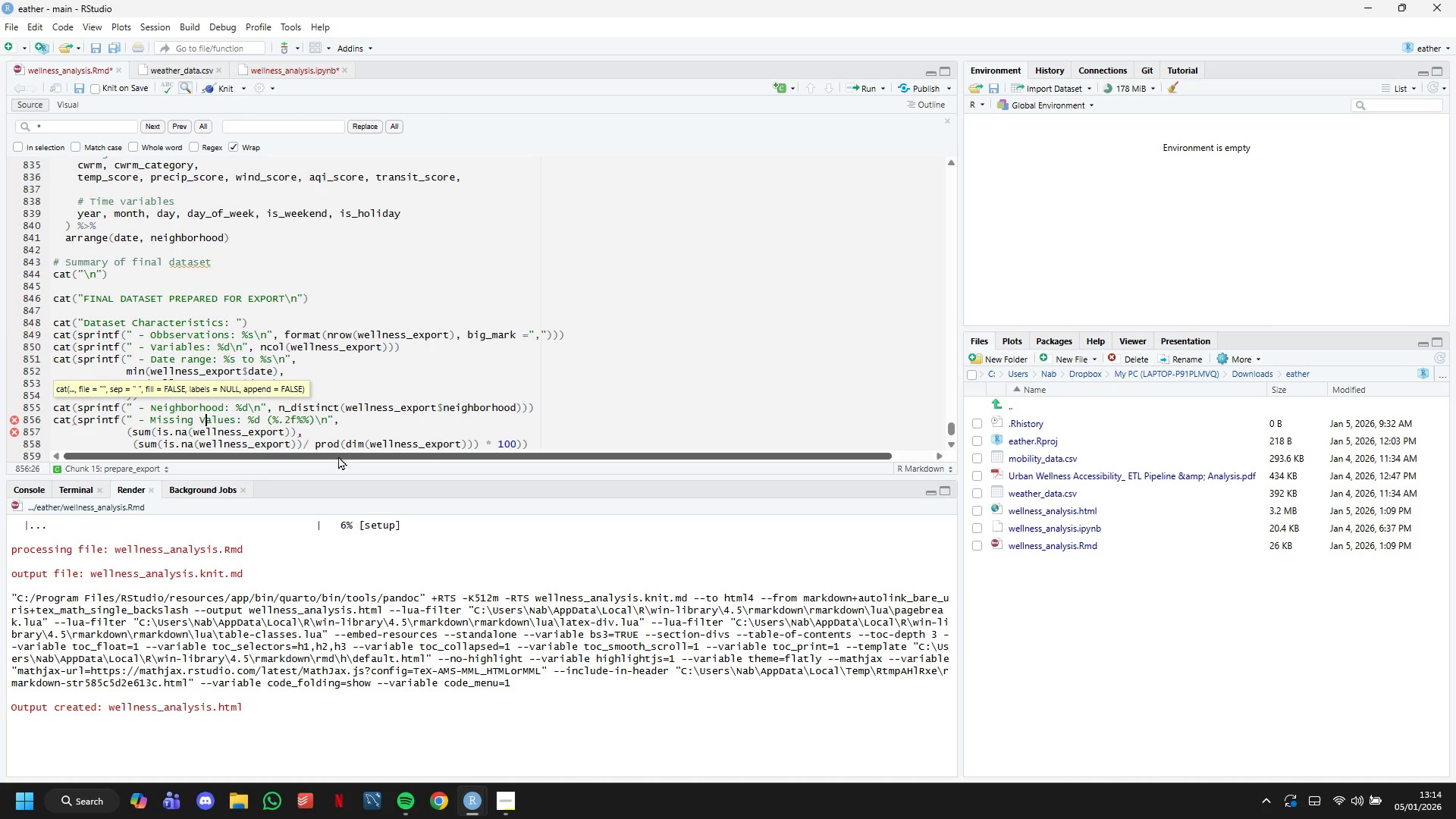 
scroll: coordinate [353, 396], scroll_direction: down, amount: 2.0
 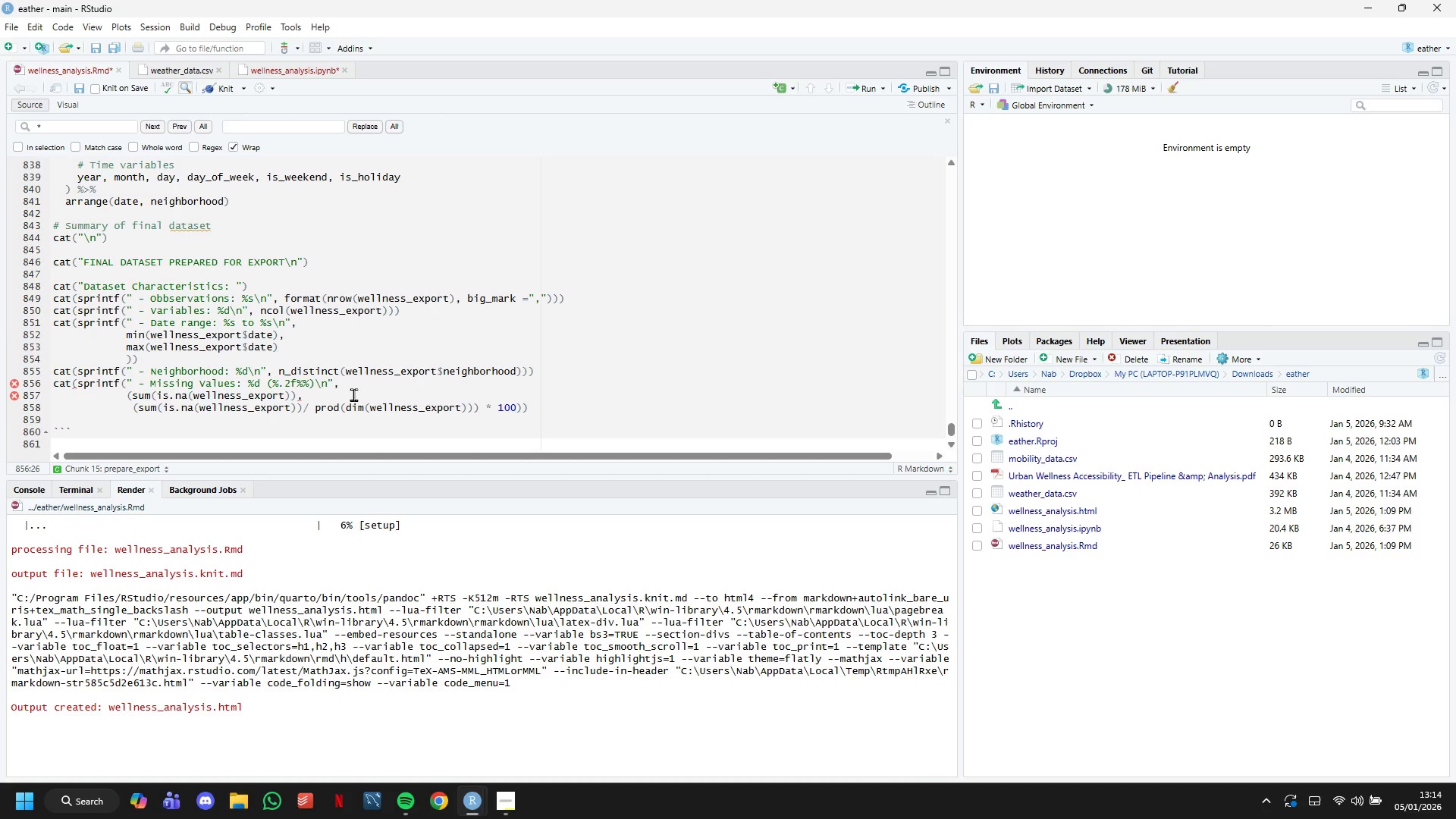 
scroll: coordinate [352, 393], scroll_direction: up, amount: 1.0
 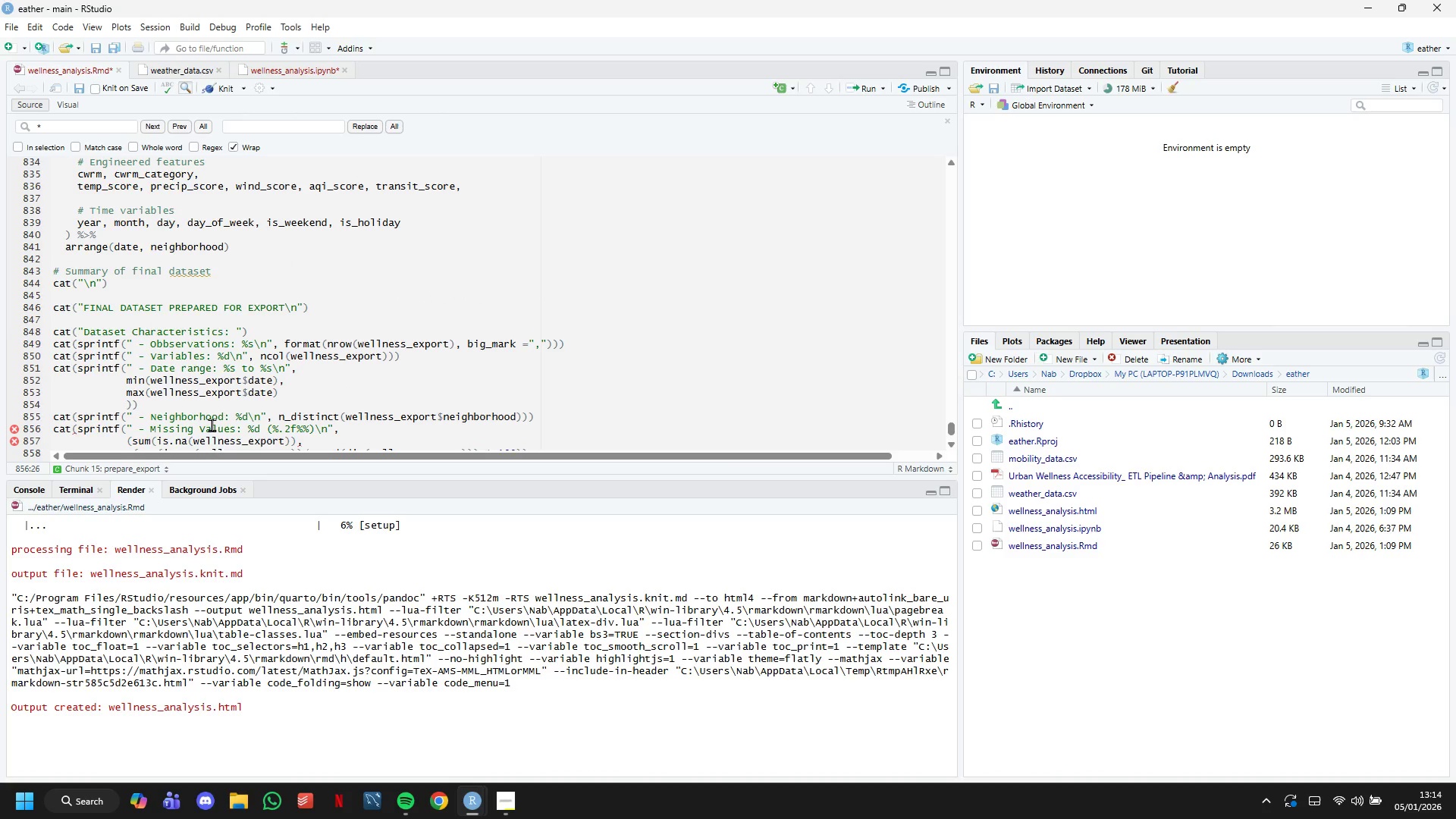 
left_click([212, 425])
 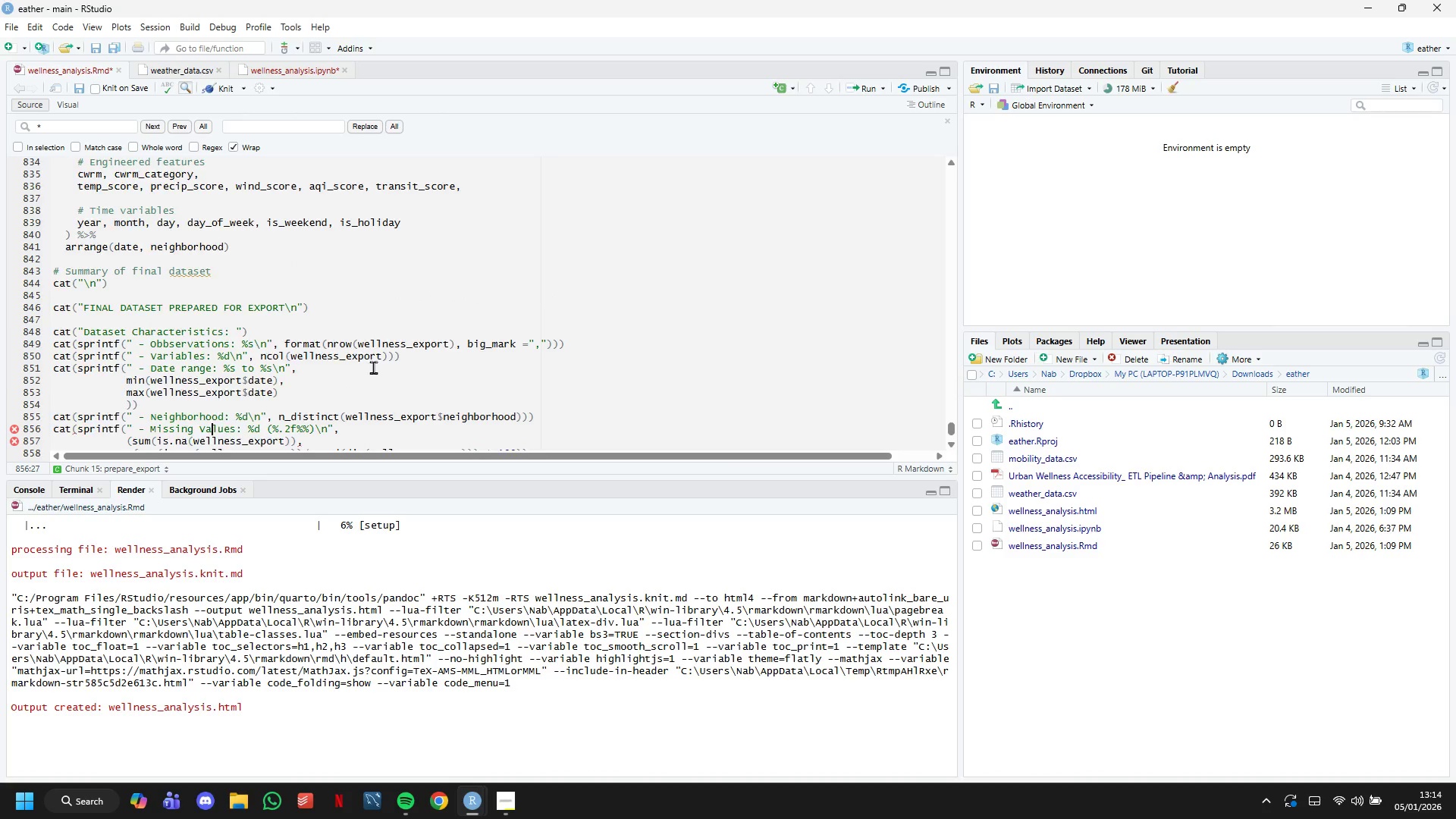 
scroll: coordinate [373, 367], scroll_direction: down, amount: 1.0
 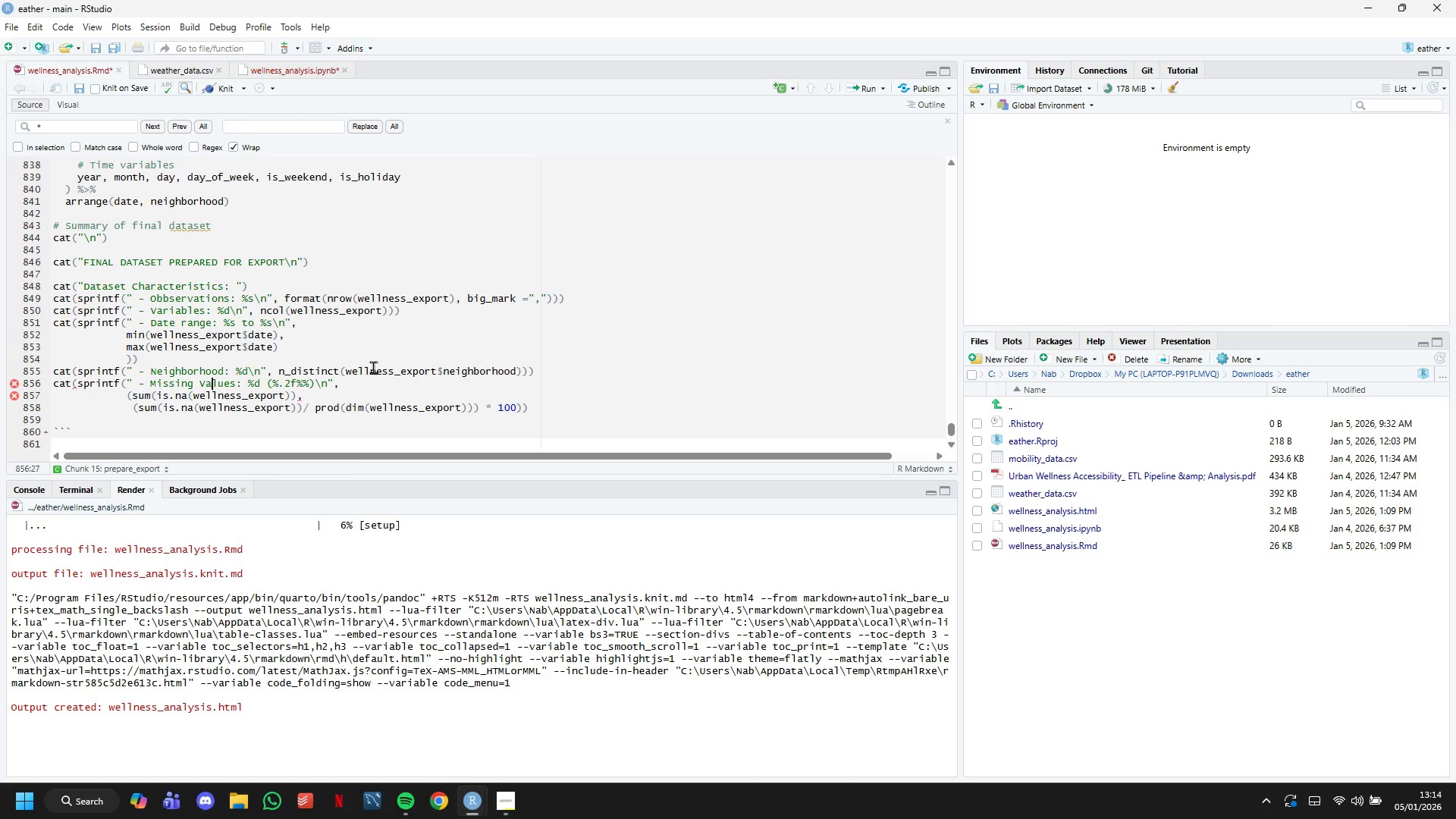 
mouse_move([344, 402])
 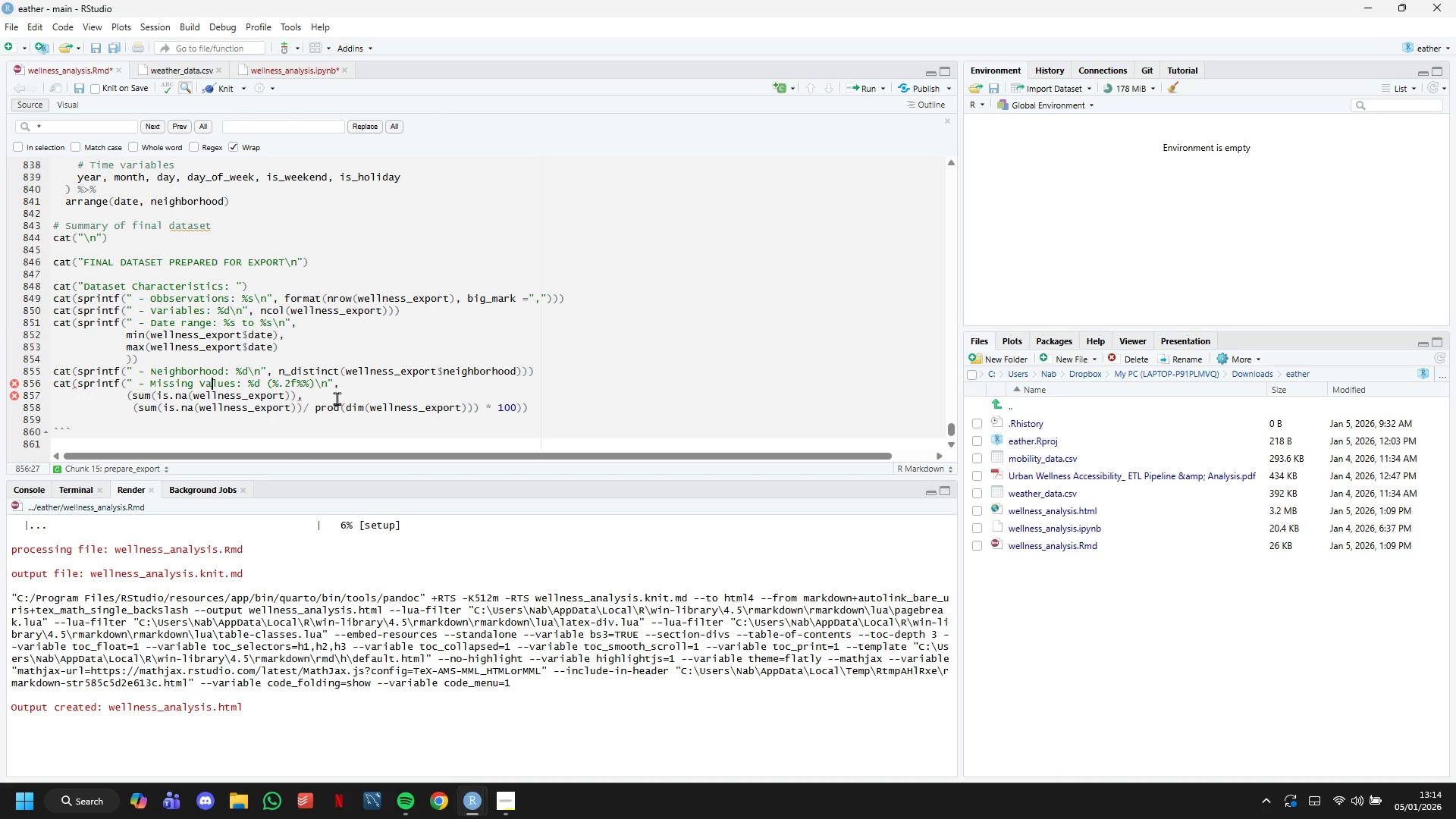 
left_click([286, 384])
 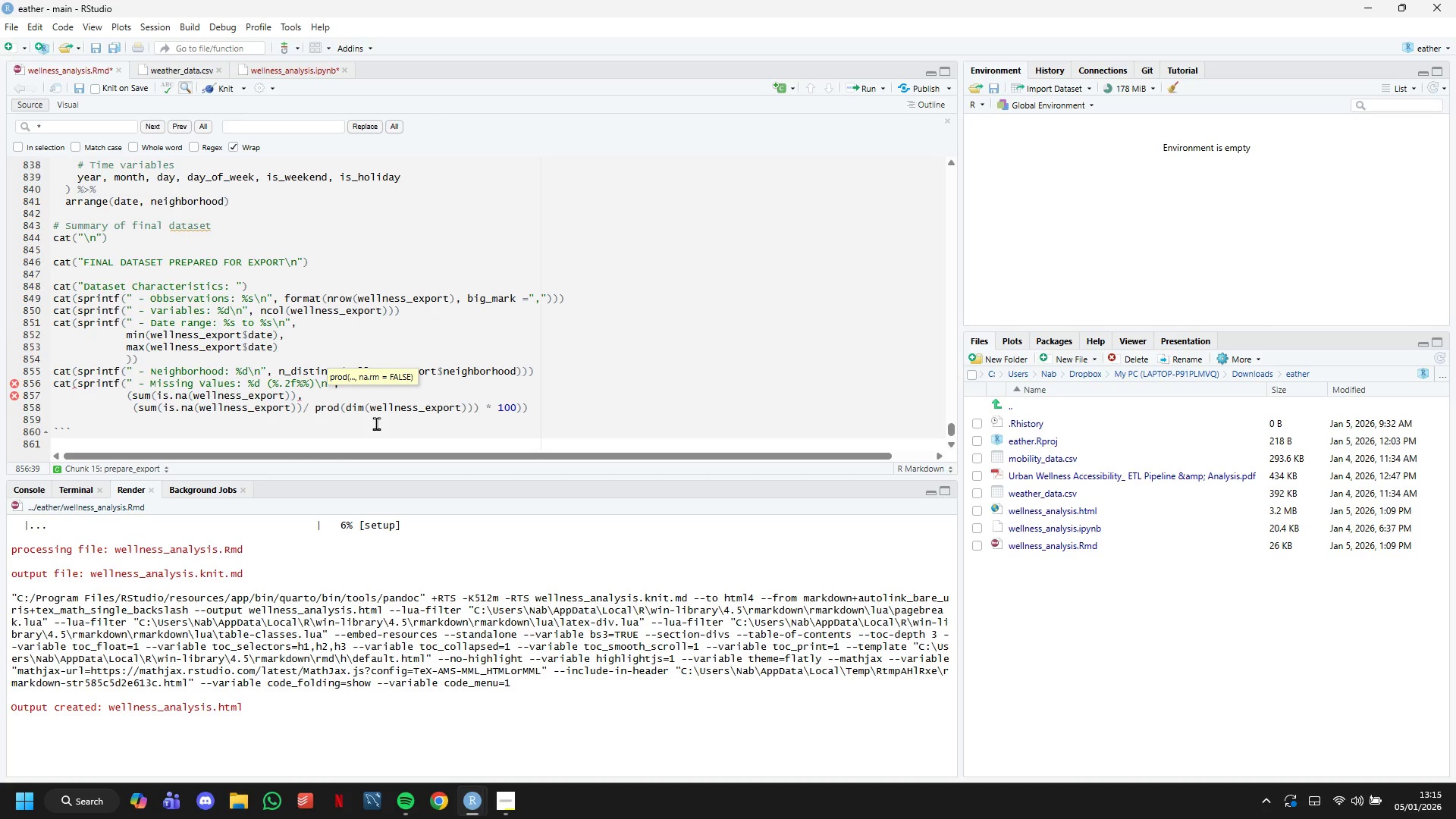 
wait(7.72)
 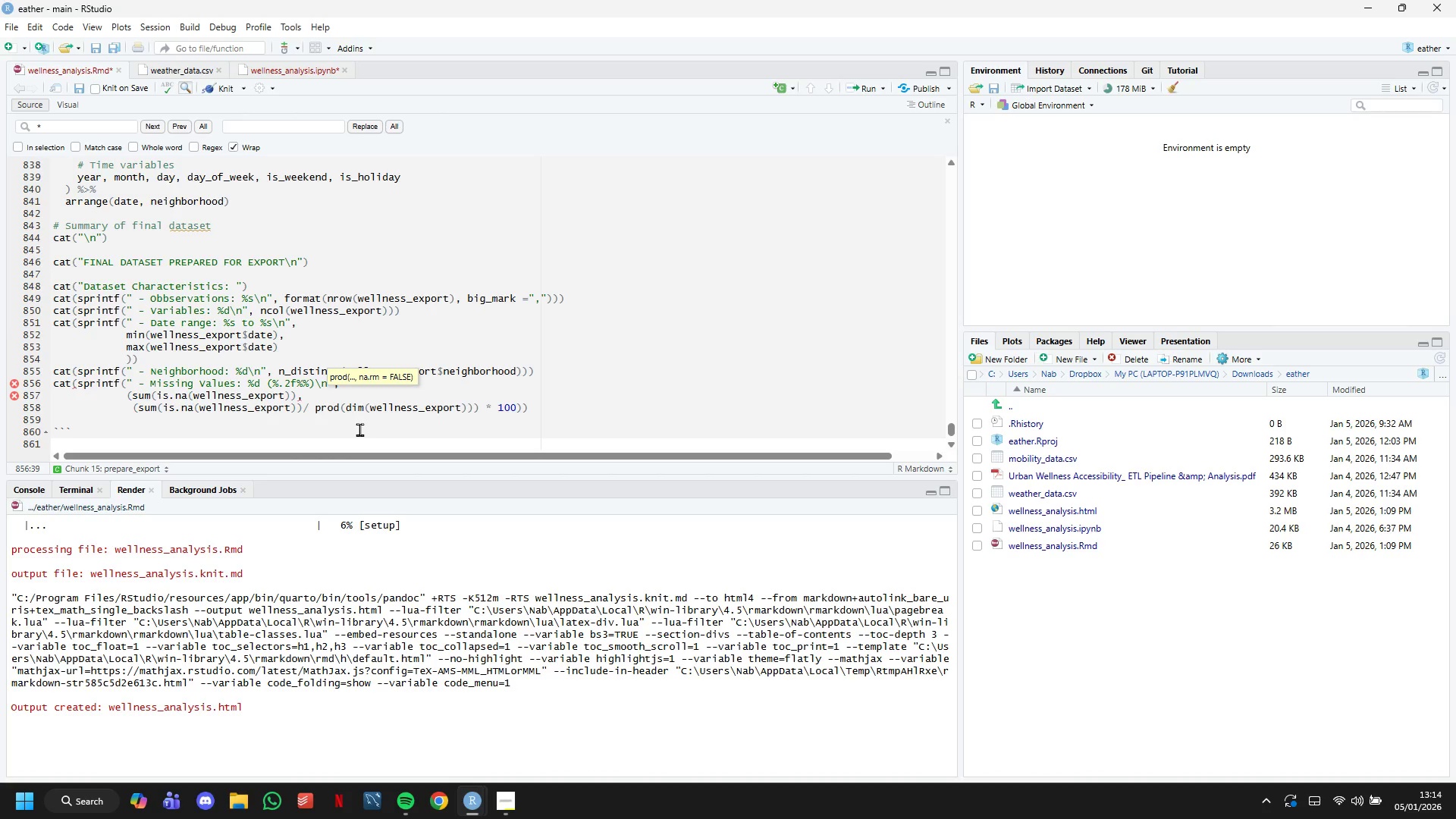 
left_click([356, 400])
 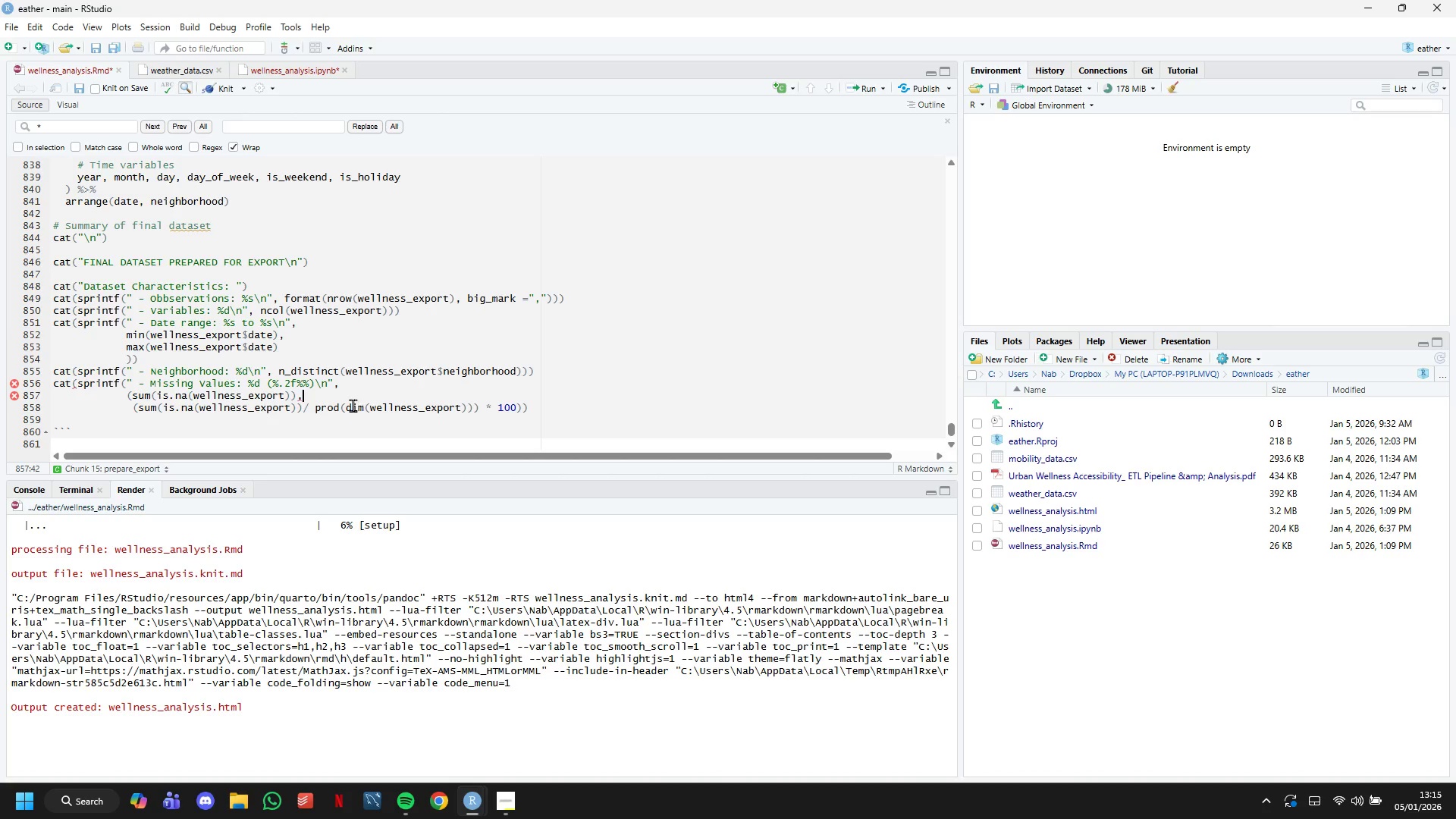 
wait(14.5)
 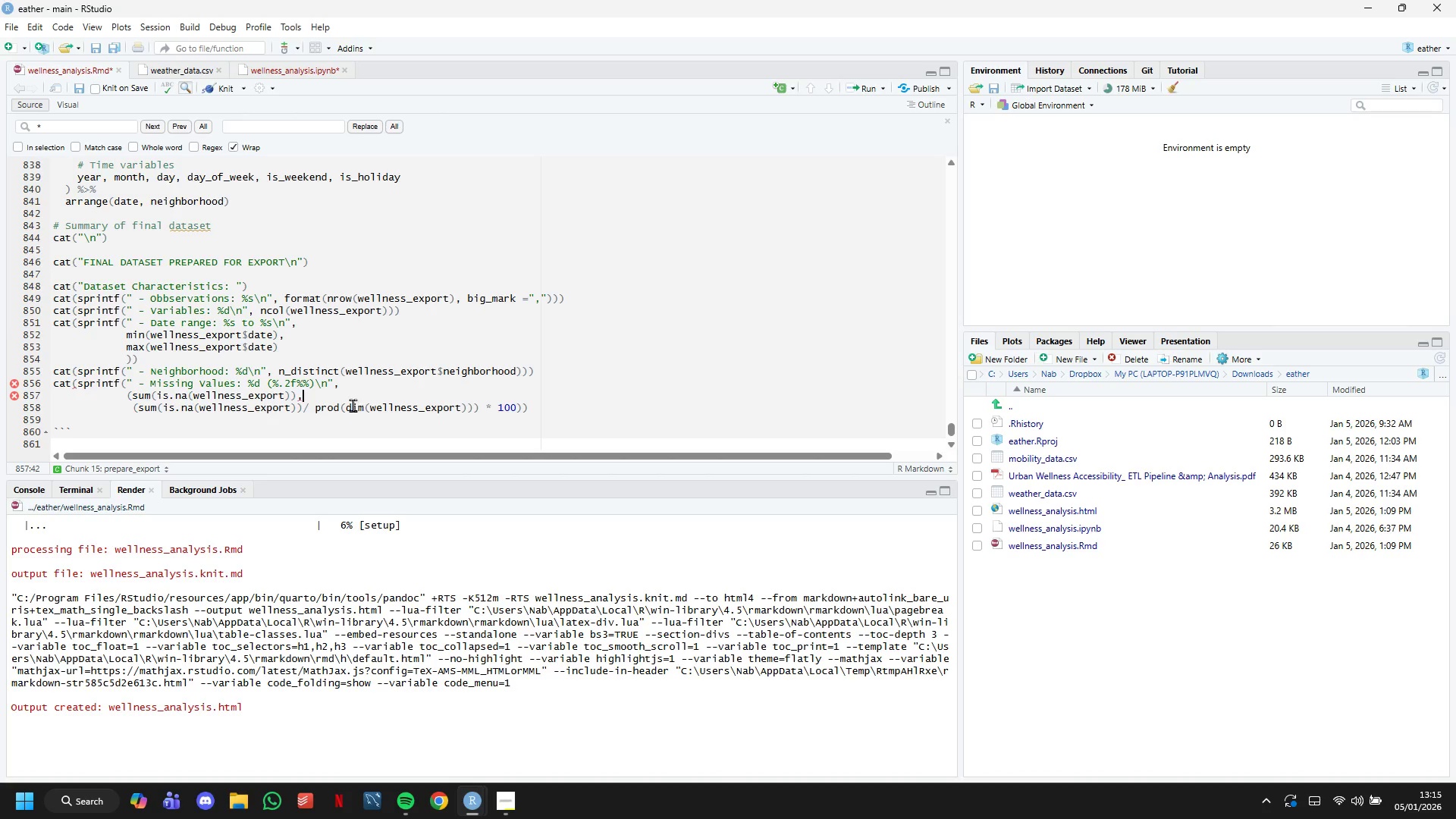 
left_click([314, 409])
 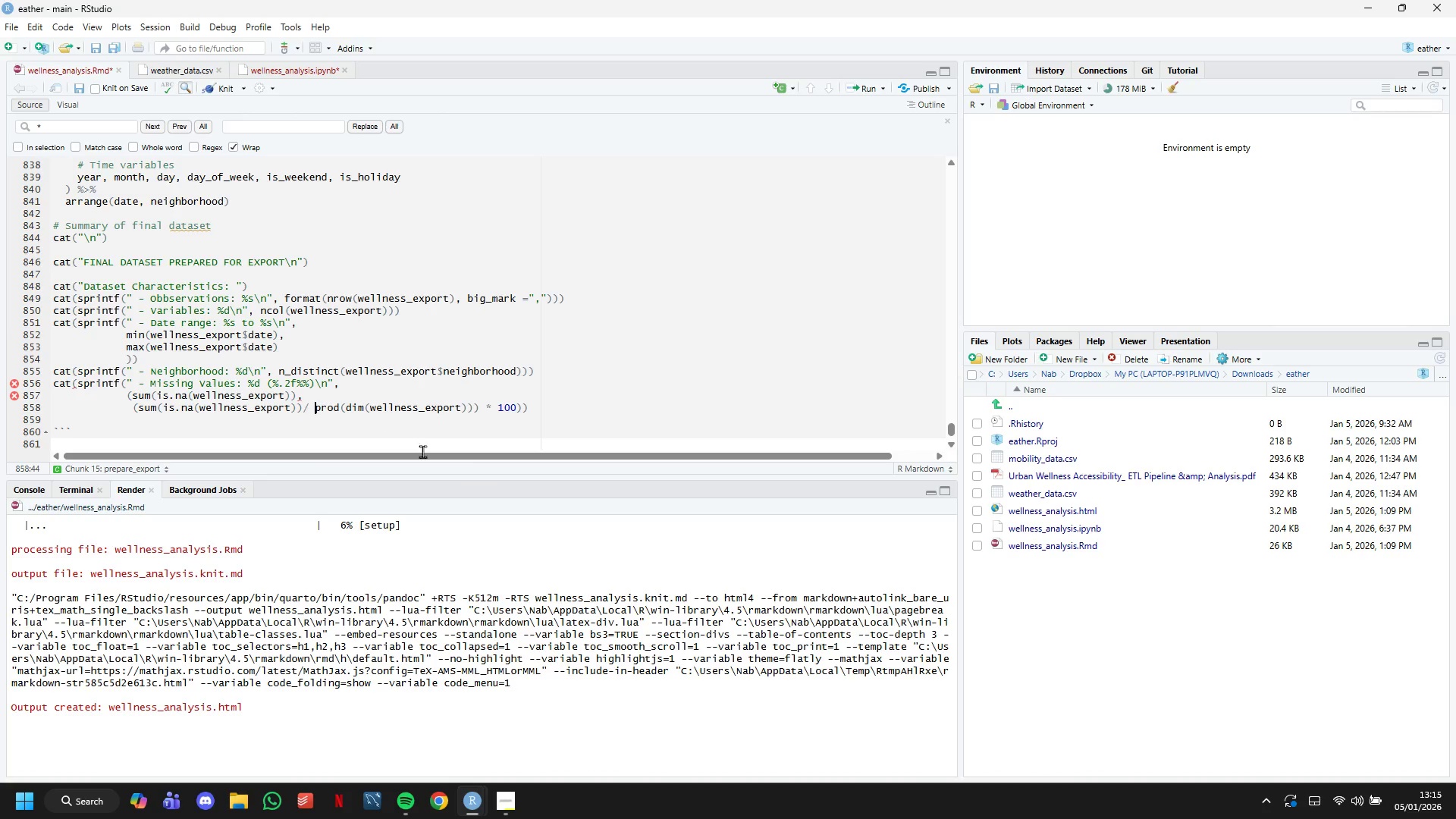 
wait(6.03)
 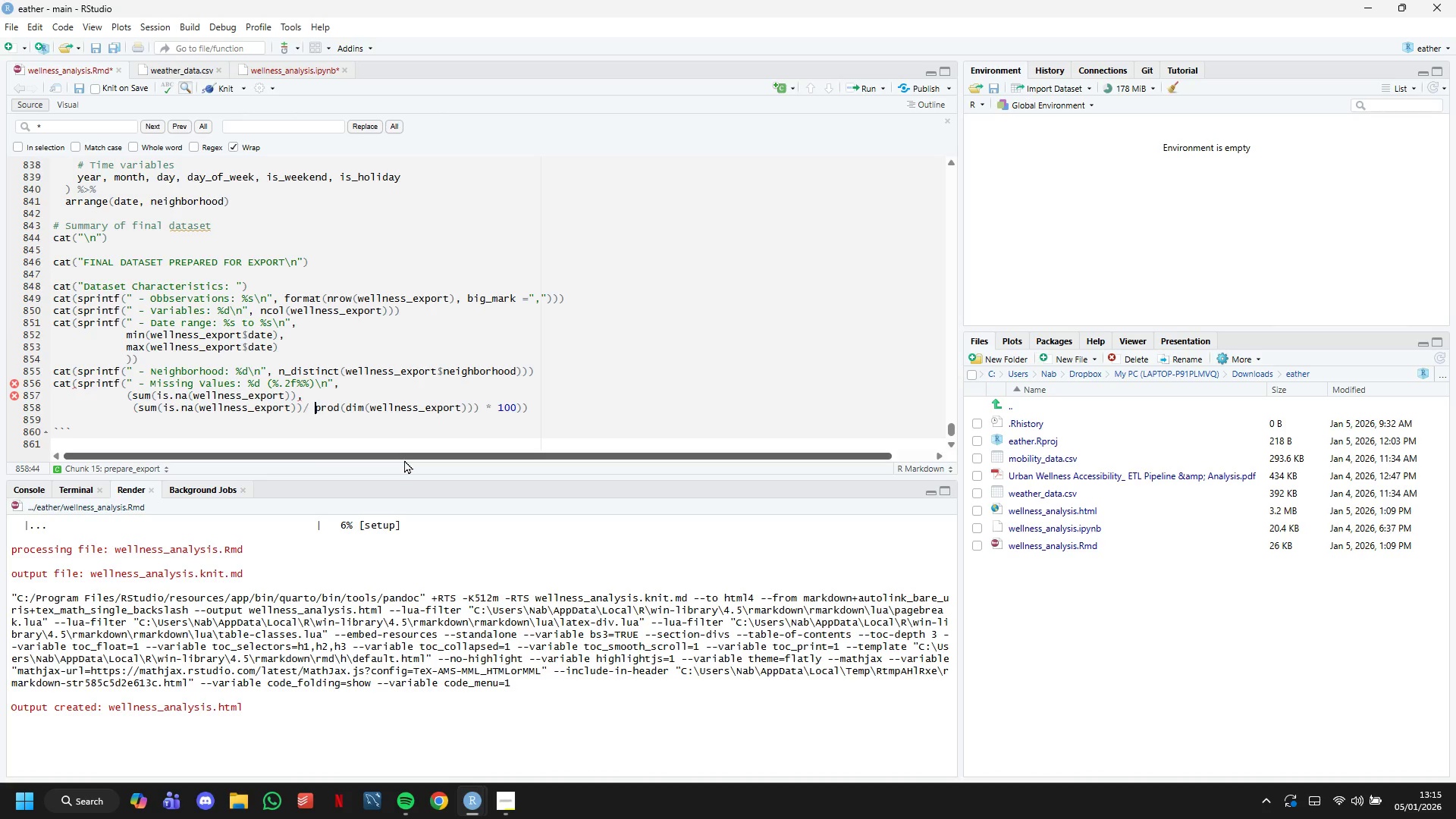 
left_click([554, 415])
 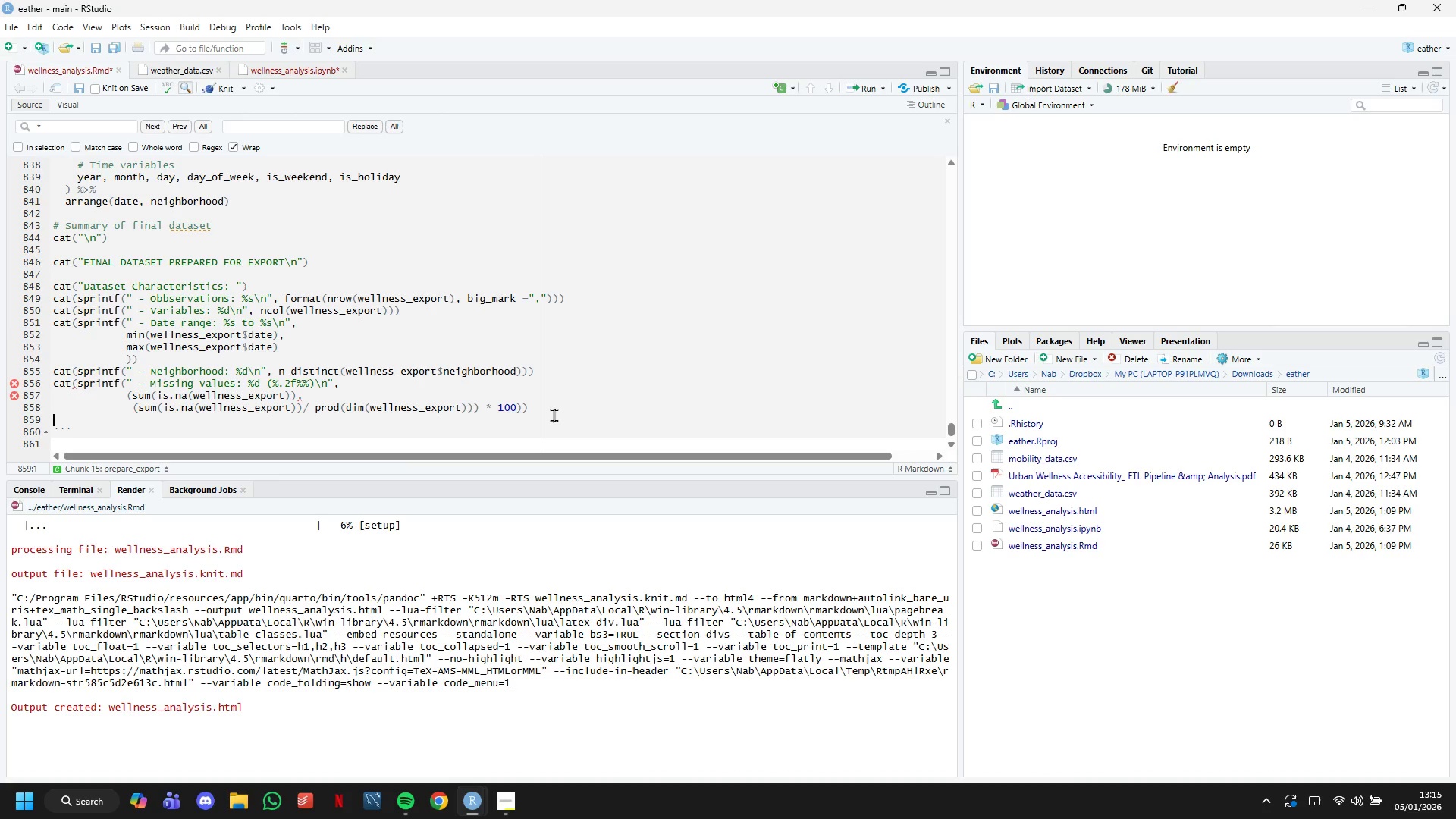 
scroll: coordinate [550, 381], scroll_direction: down, amount: 3.0
 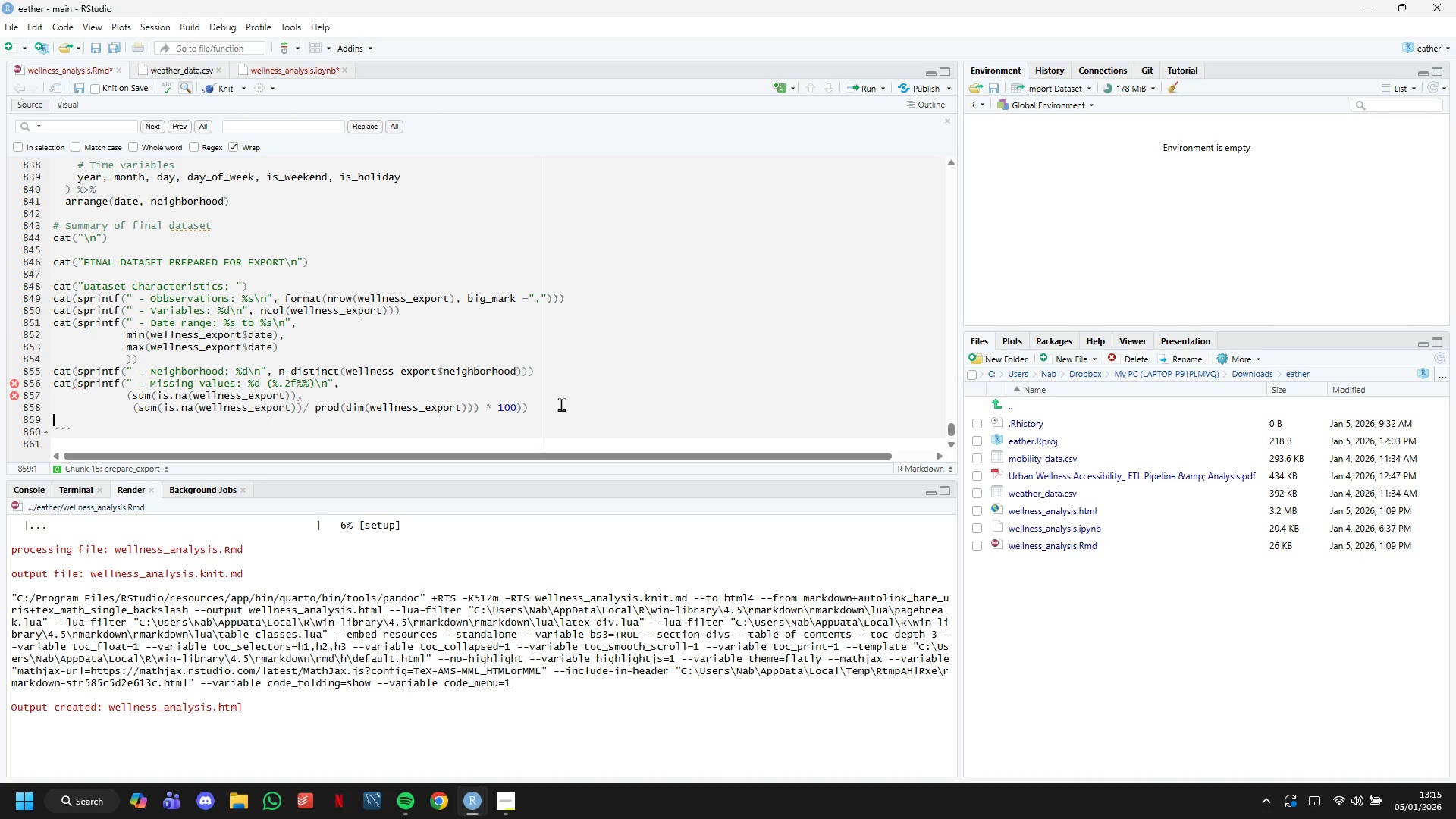 
left_click_drag(start_coordinate=[561, 404], to_coordinate=[131, 388])
 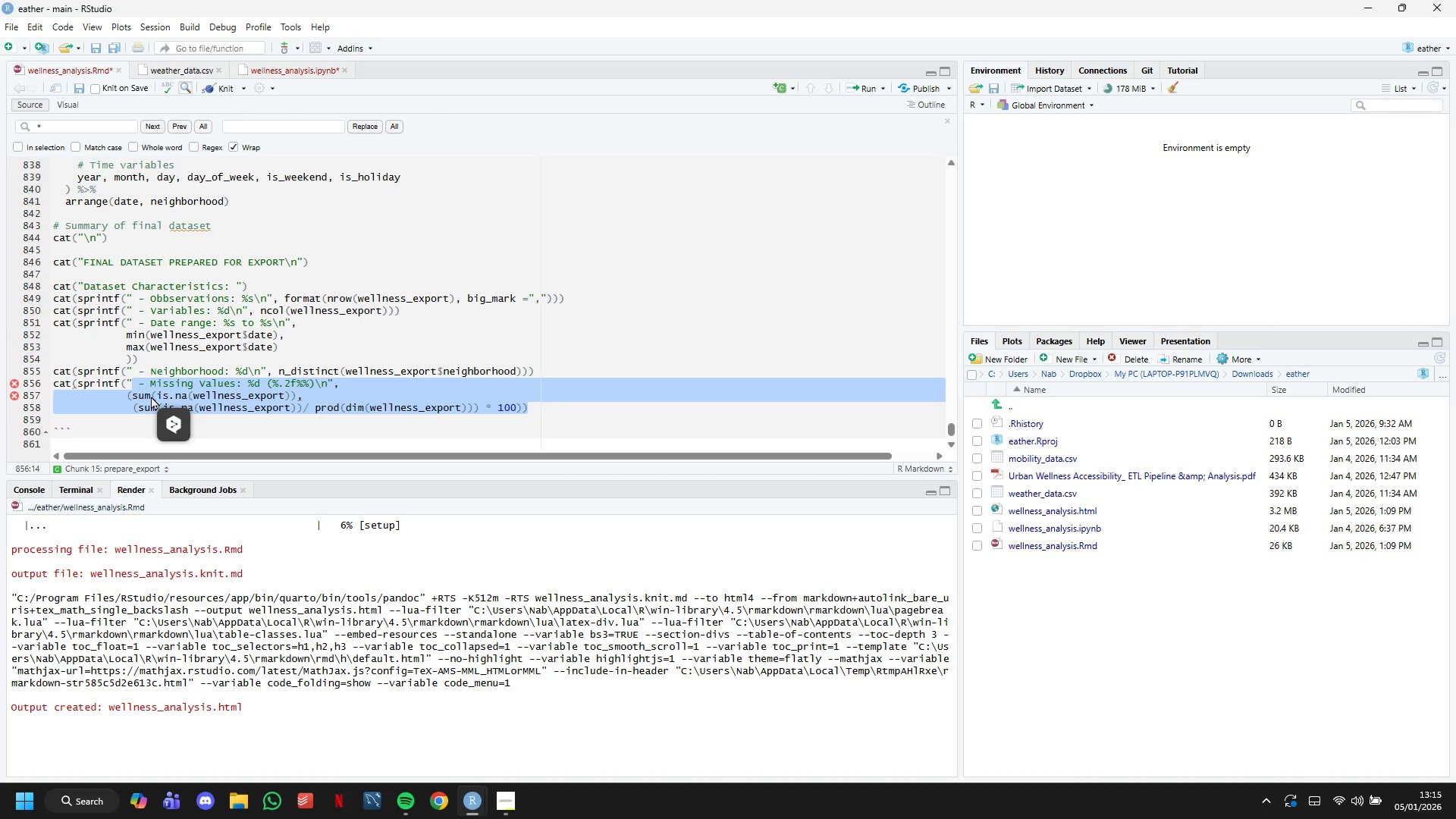 
left_click([151, 396])
 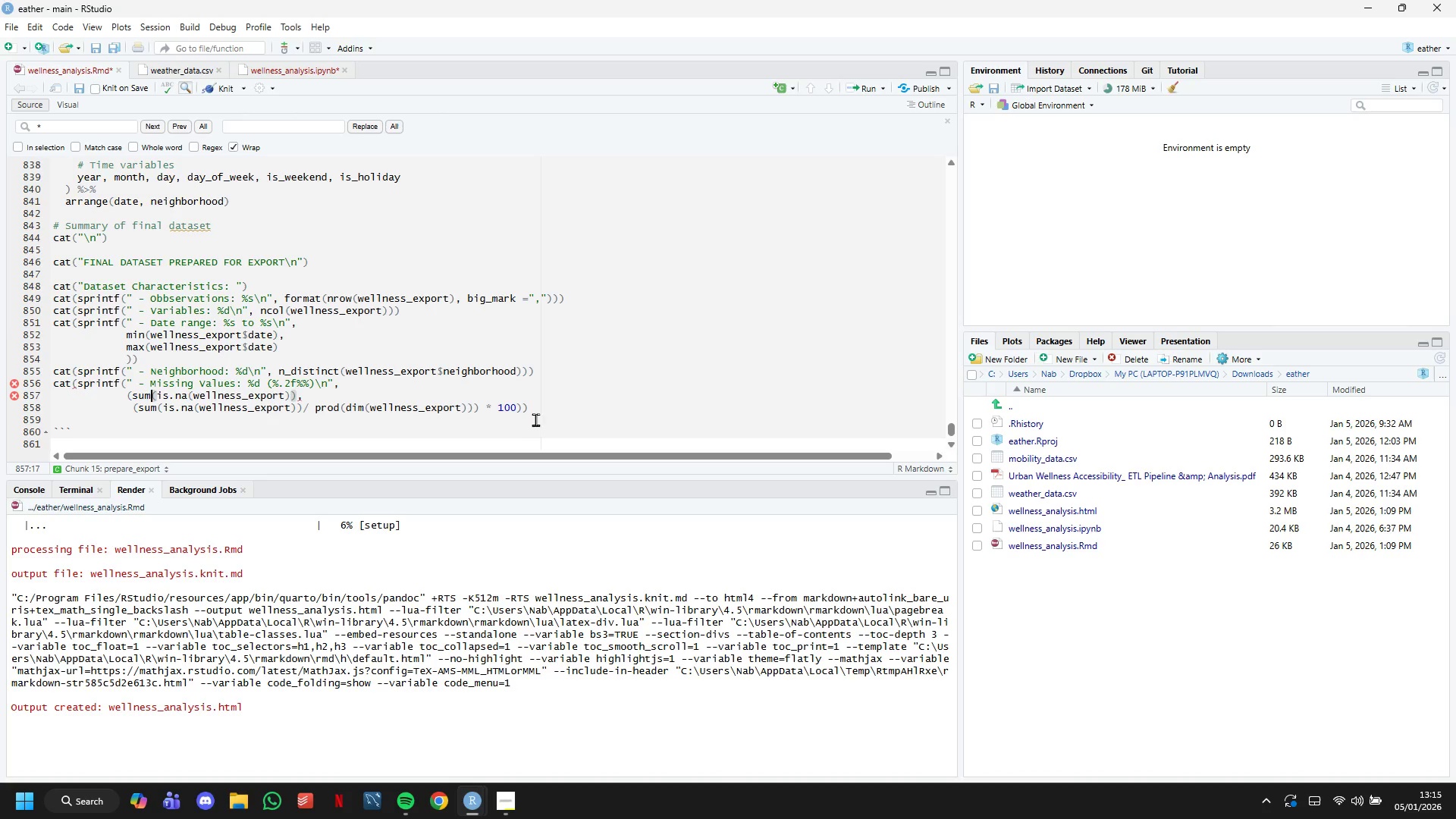 
left_click_drag(start_coordinate=[550, 412], to_coordinate=[32, 385])
 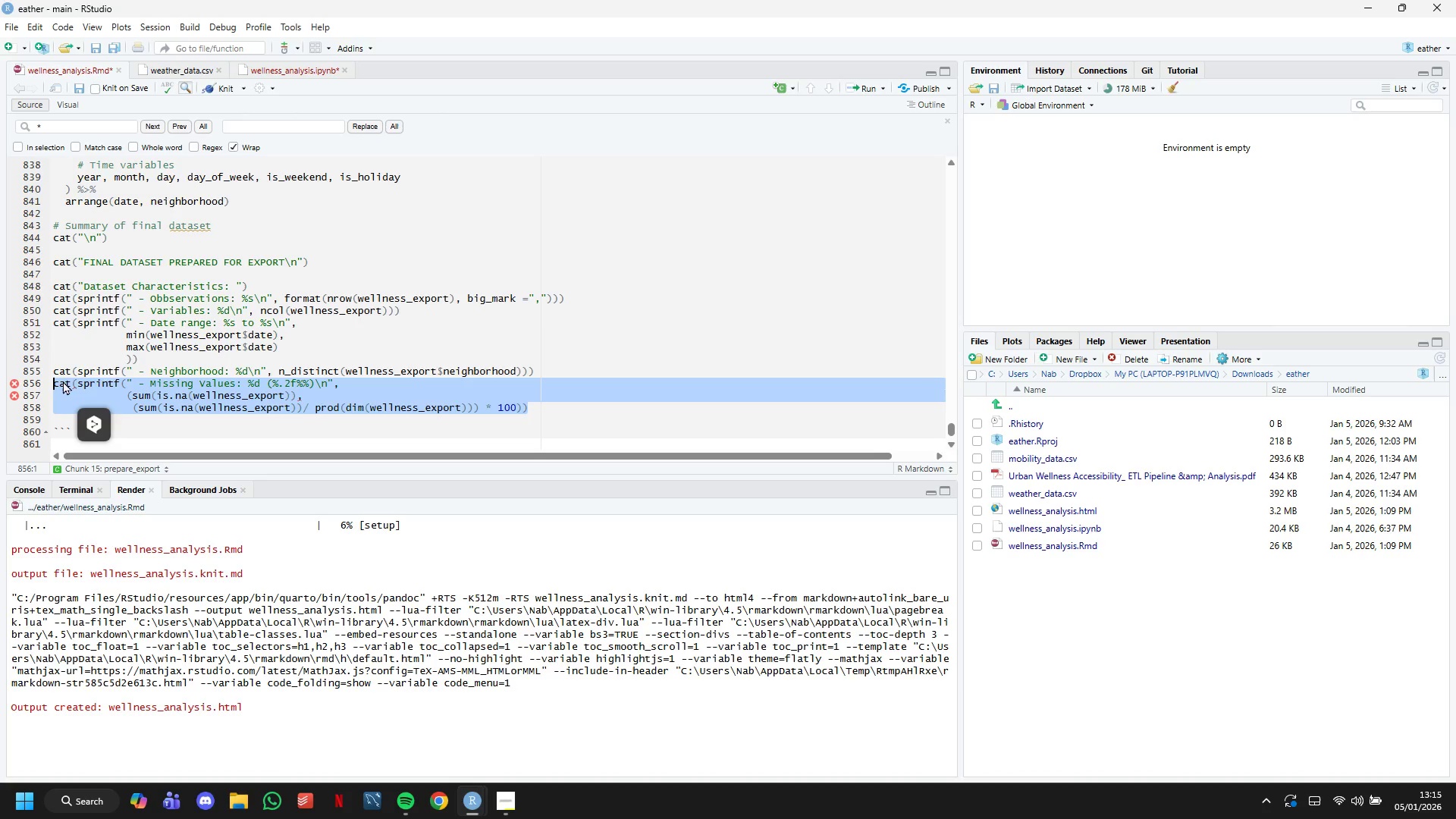 
key(Backspace)
 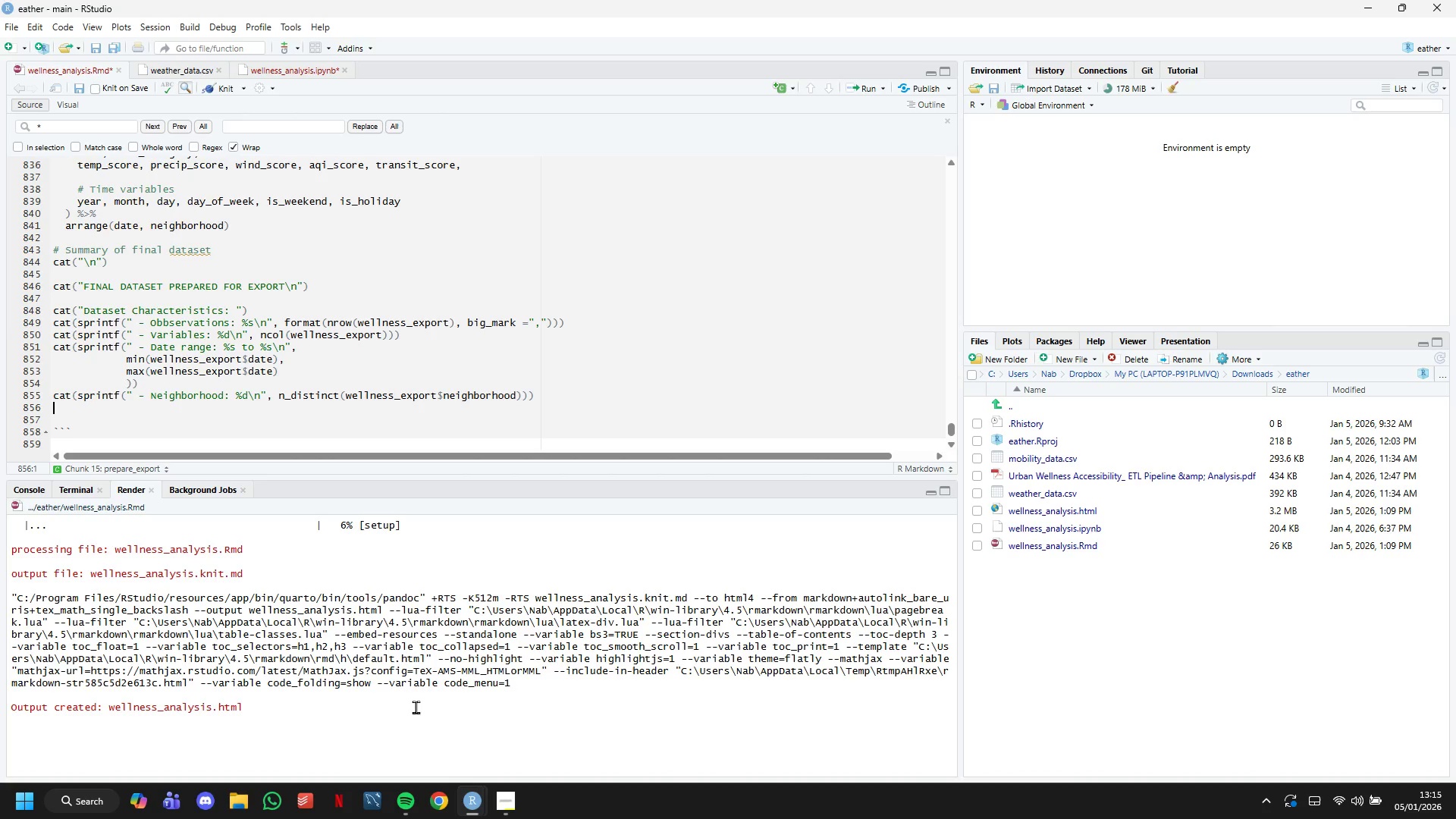 
left_click([500, 799])